 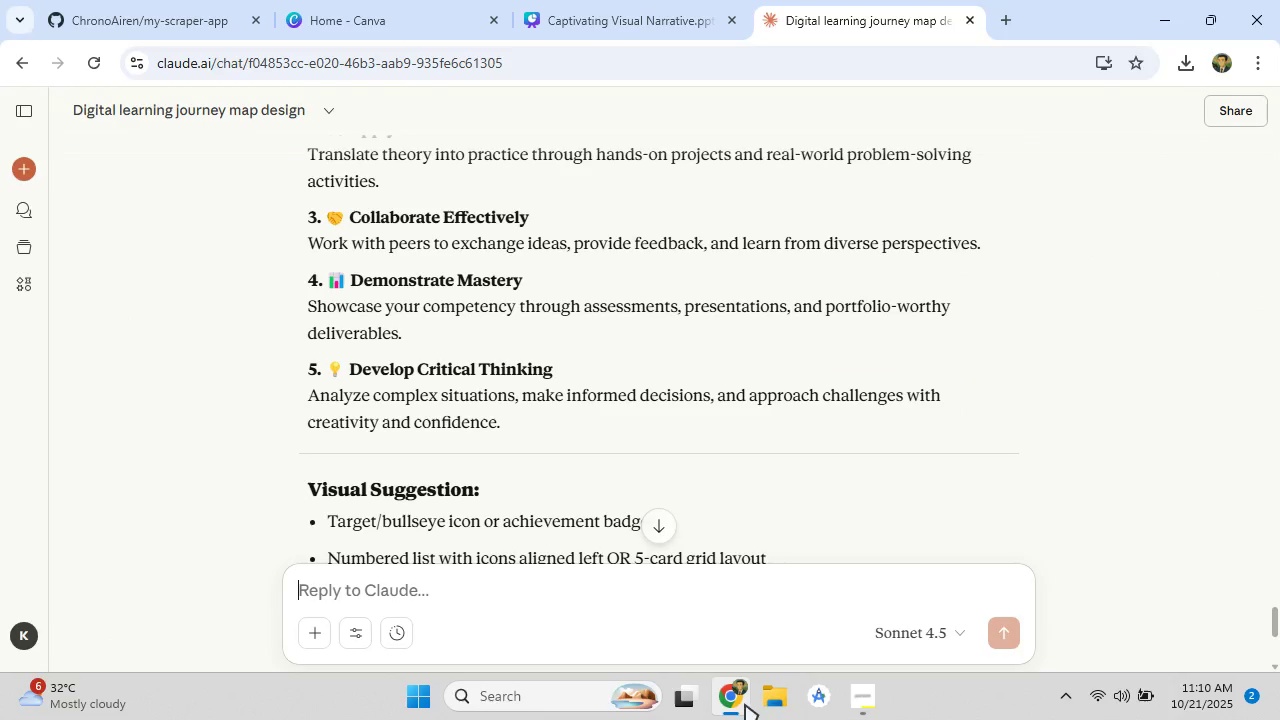 
left_click([575, 0])
 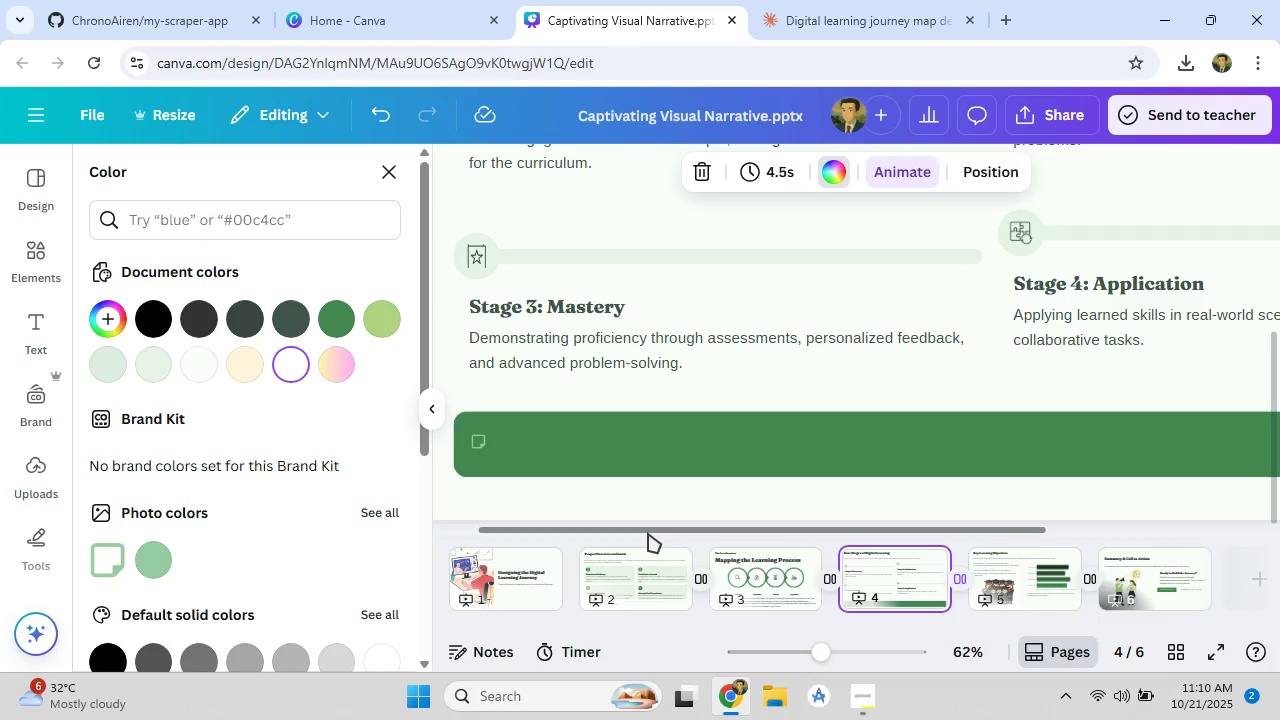 
left_click_drag(start_coordinate=[654, 530], to_coordinate=[673, 531])
 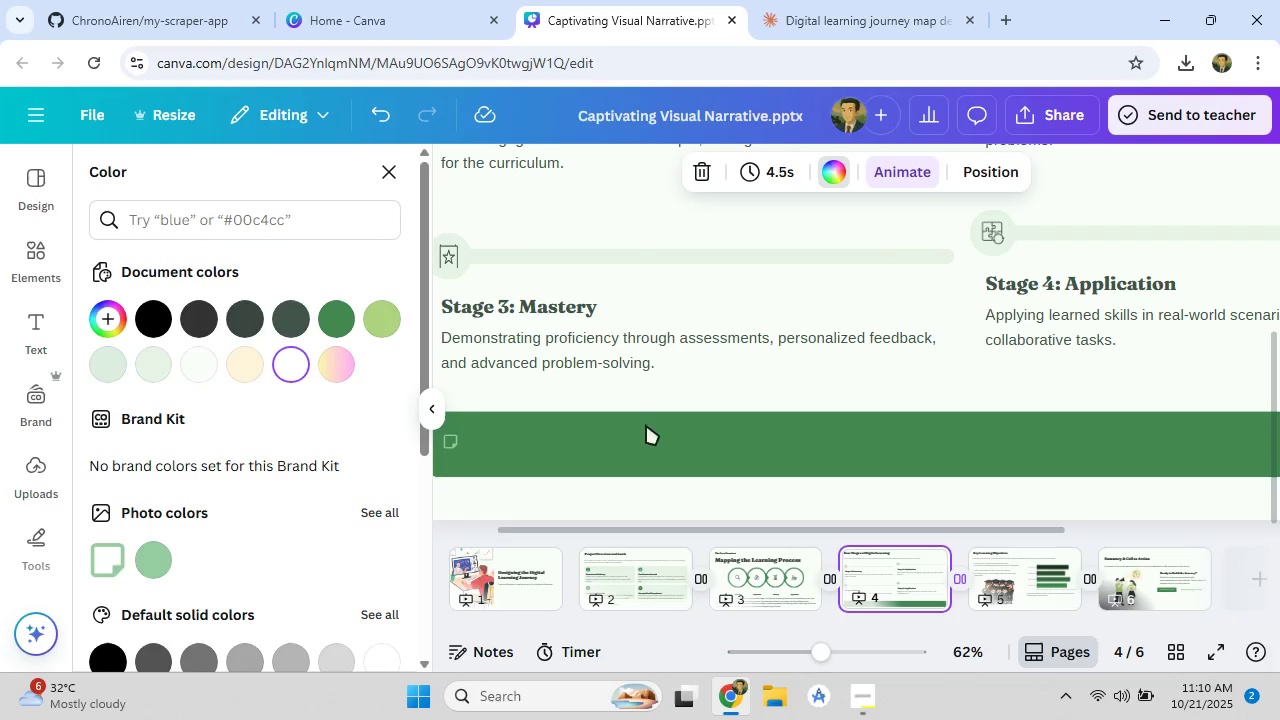 
scroll: coordinate [637, 338], scroll_direction: up, amount: 4.0
 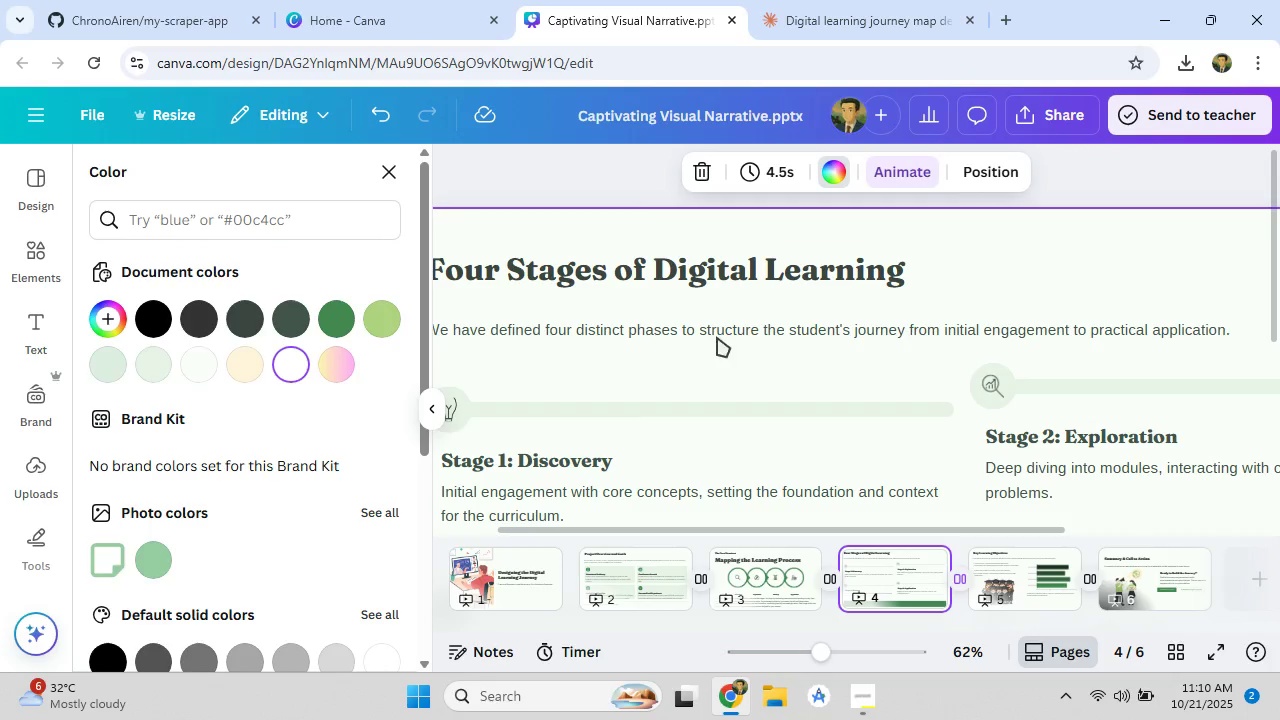 
left_click_drag(start_coordinate=[936, 261], to_coordinate=[559, 275])
 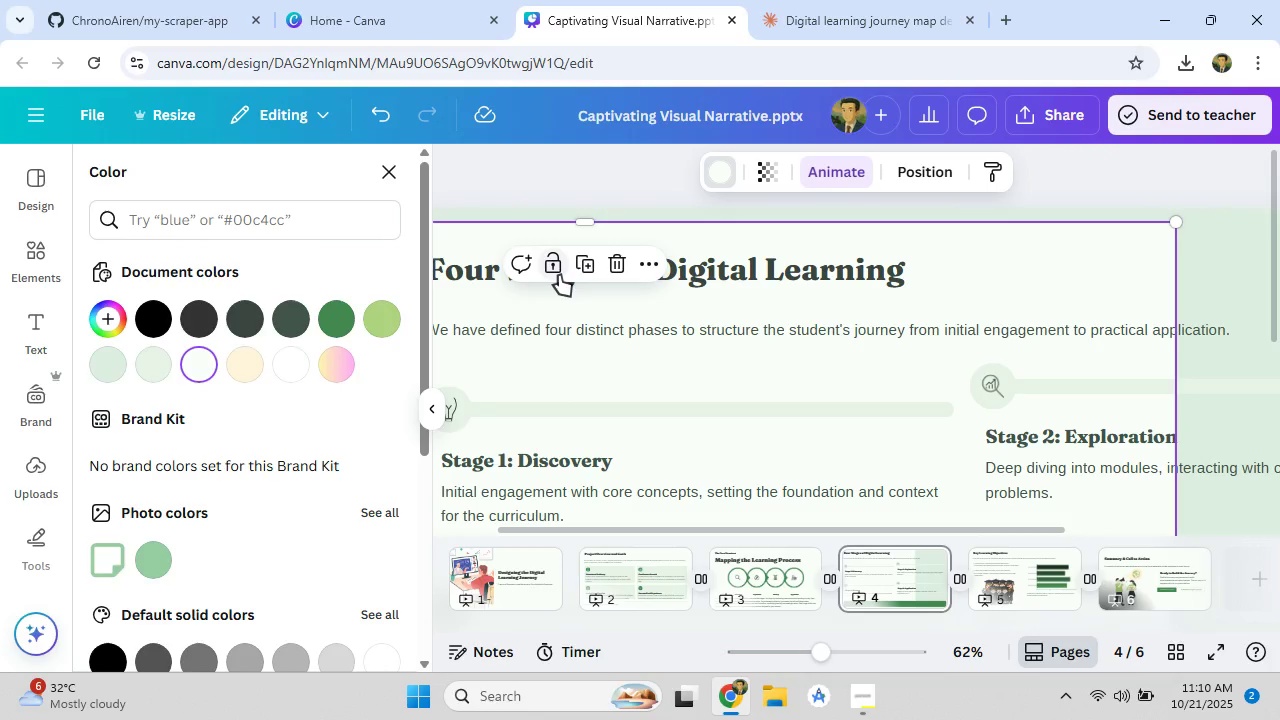 
key(Control+Z)
 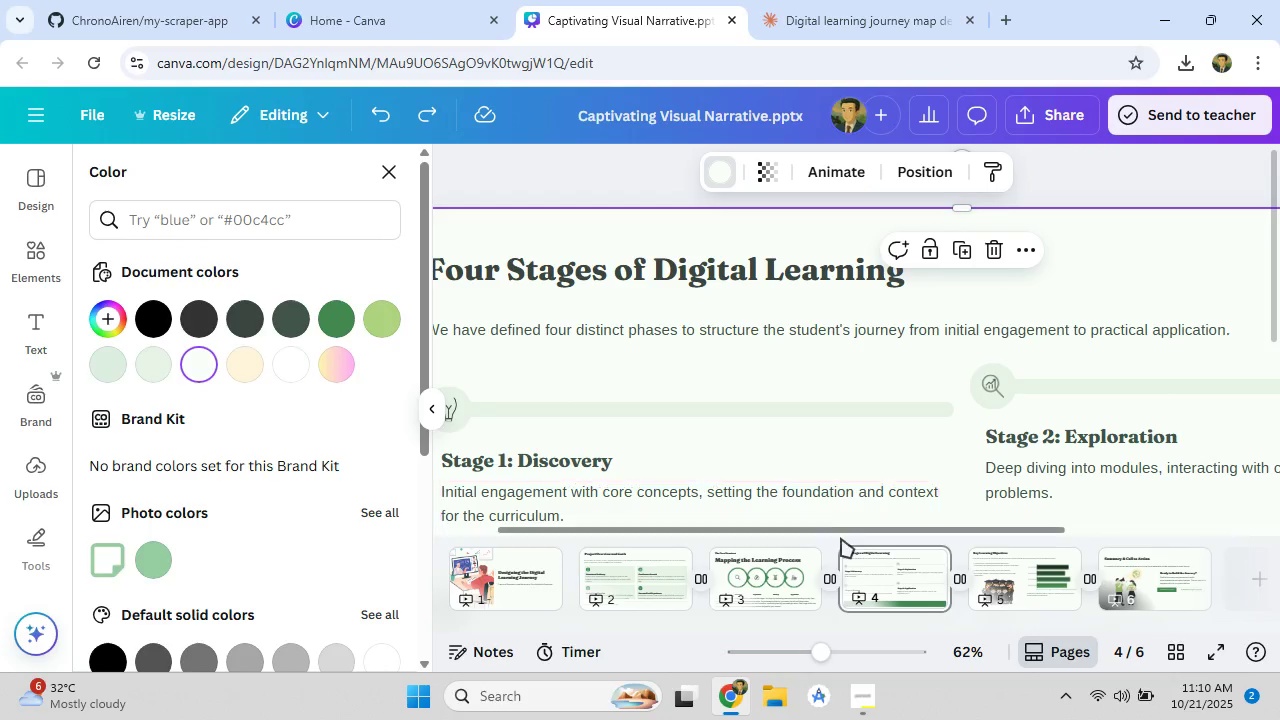 
left_click_drag(start_coordinate=[842, 534], to_coordinate=[734, 531])
 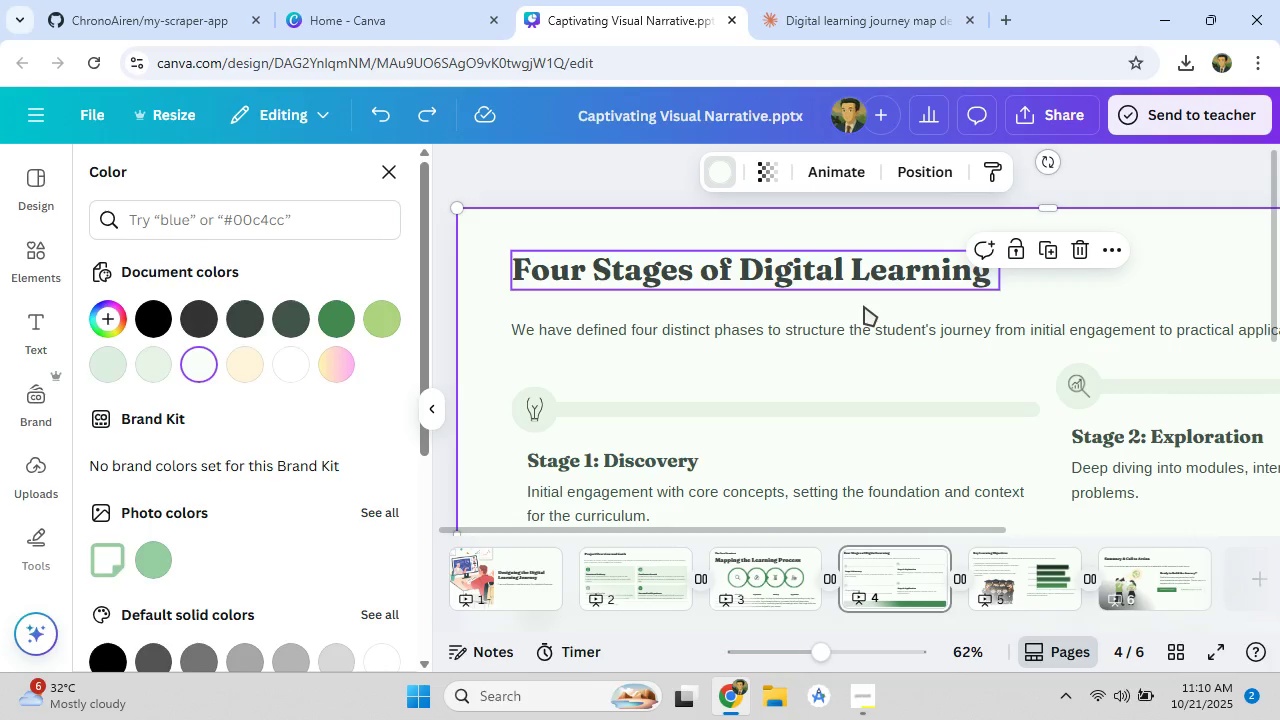 
scroll: coordinate [790, 535], scroll_direction: down, amount: 3.0
 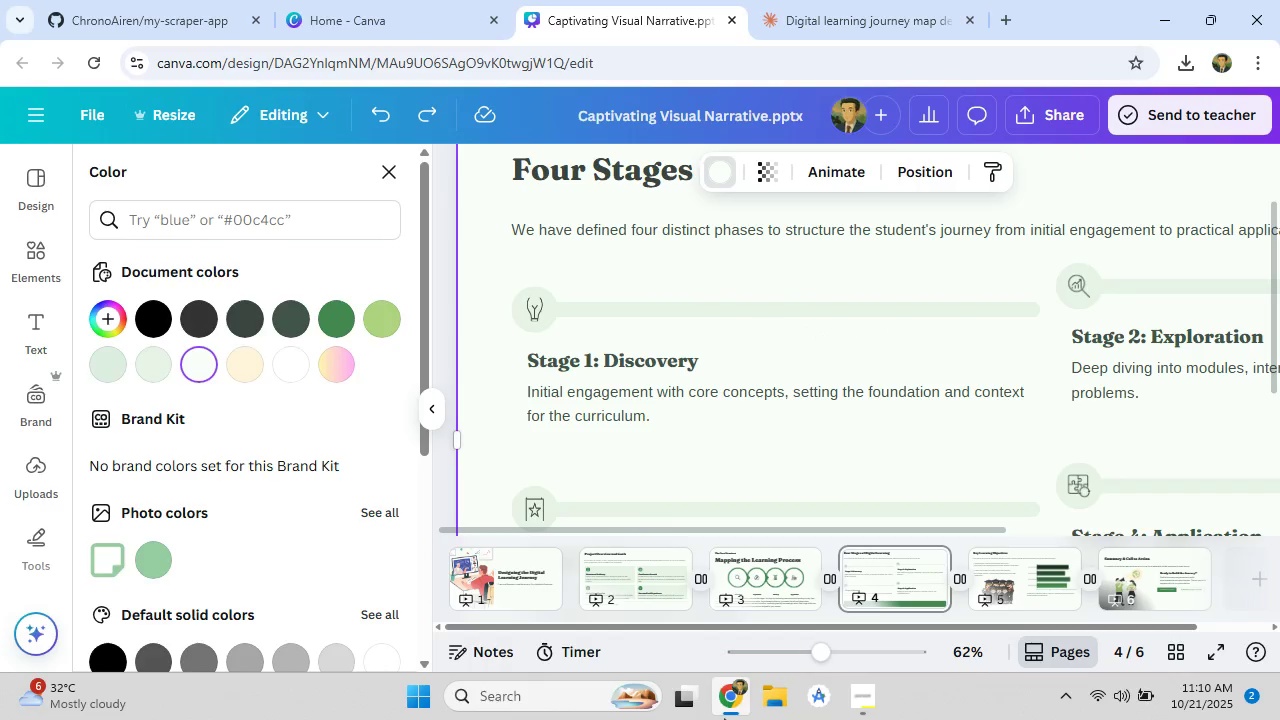 
left_click([725, 719])
 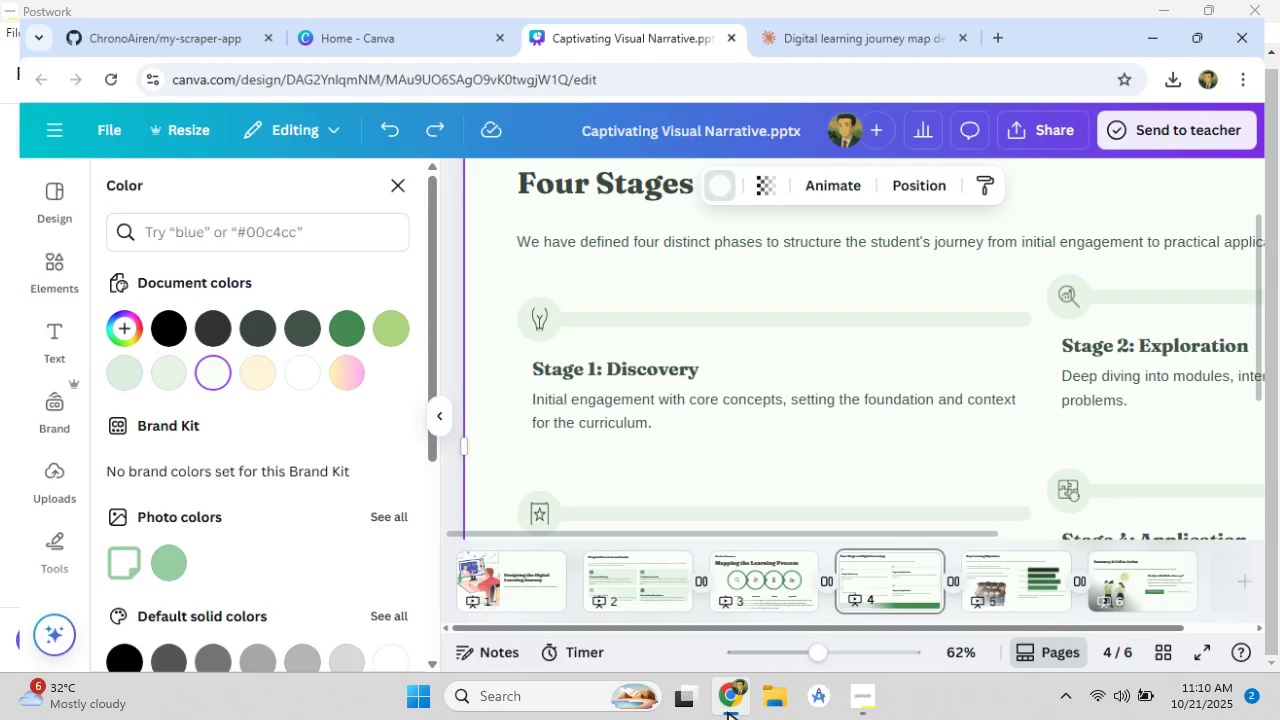 
left_click([441, 0])
 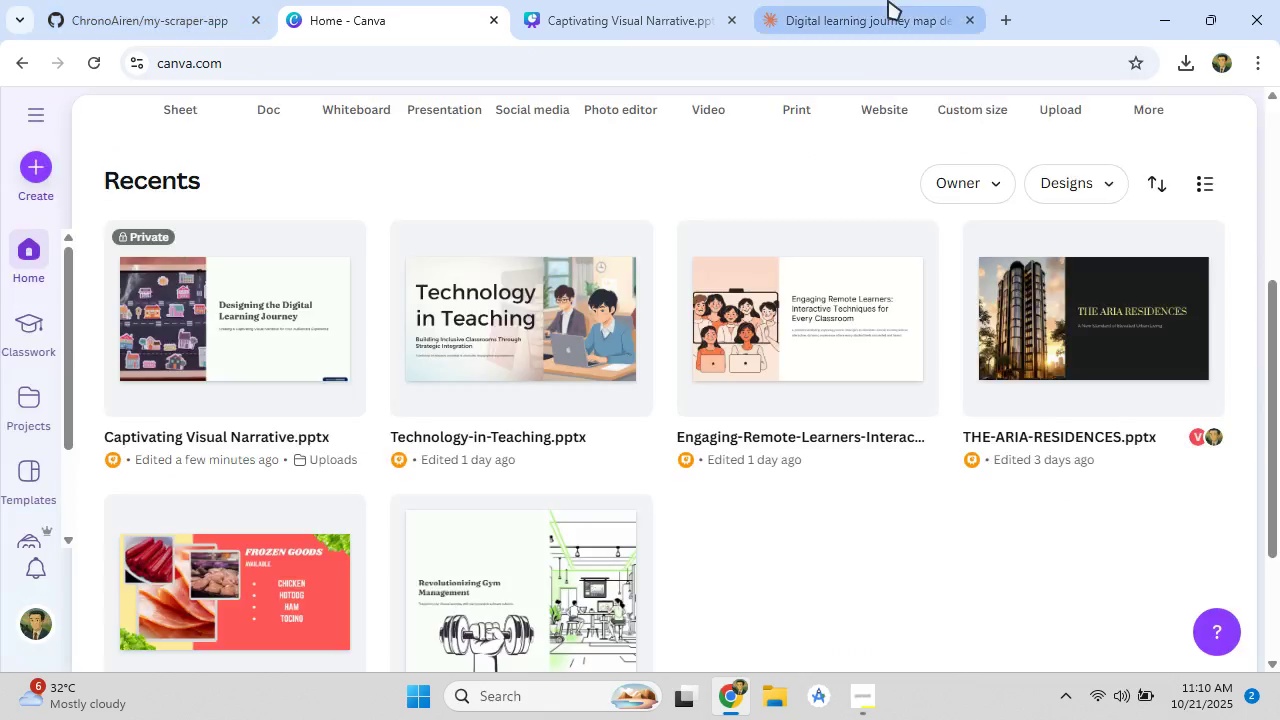 
left_click([888, 0])
 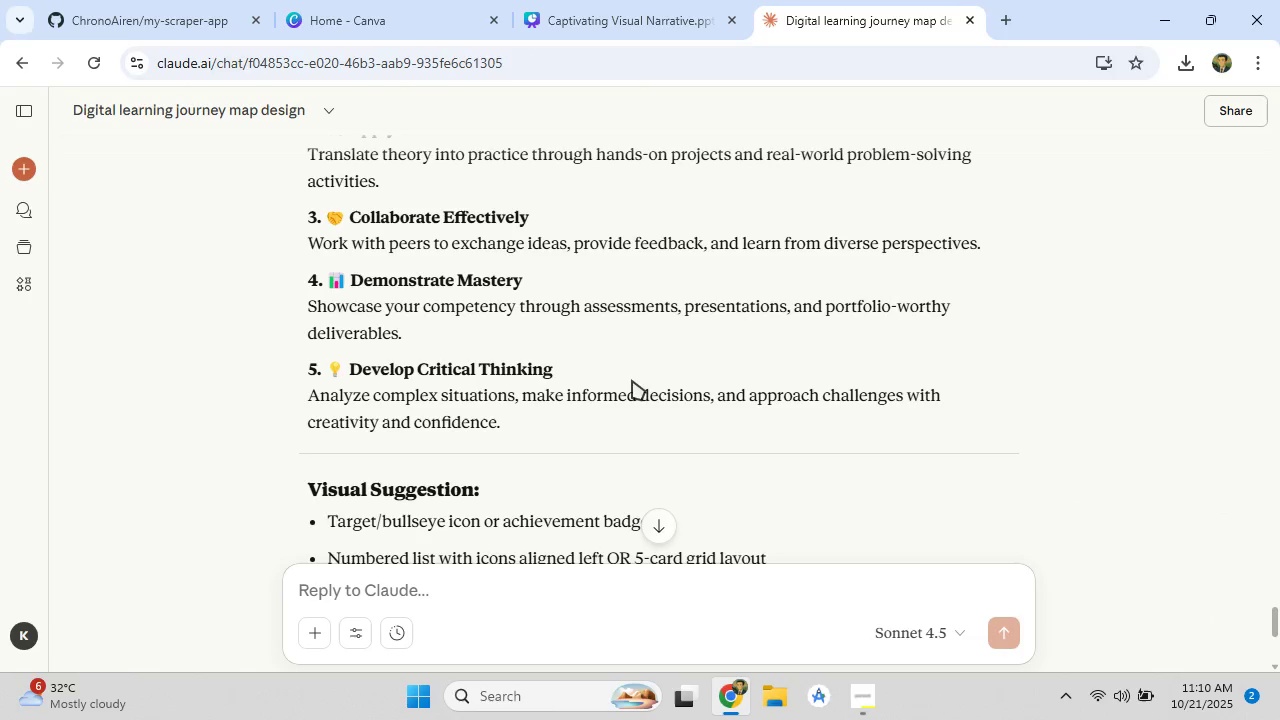 
scroll: coordinate [631, 377], scroll_direction: up, amount: 3.0
 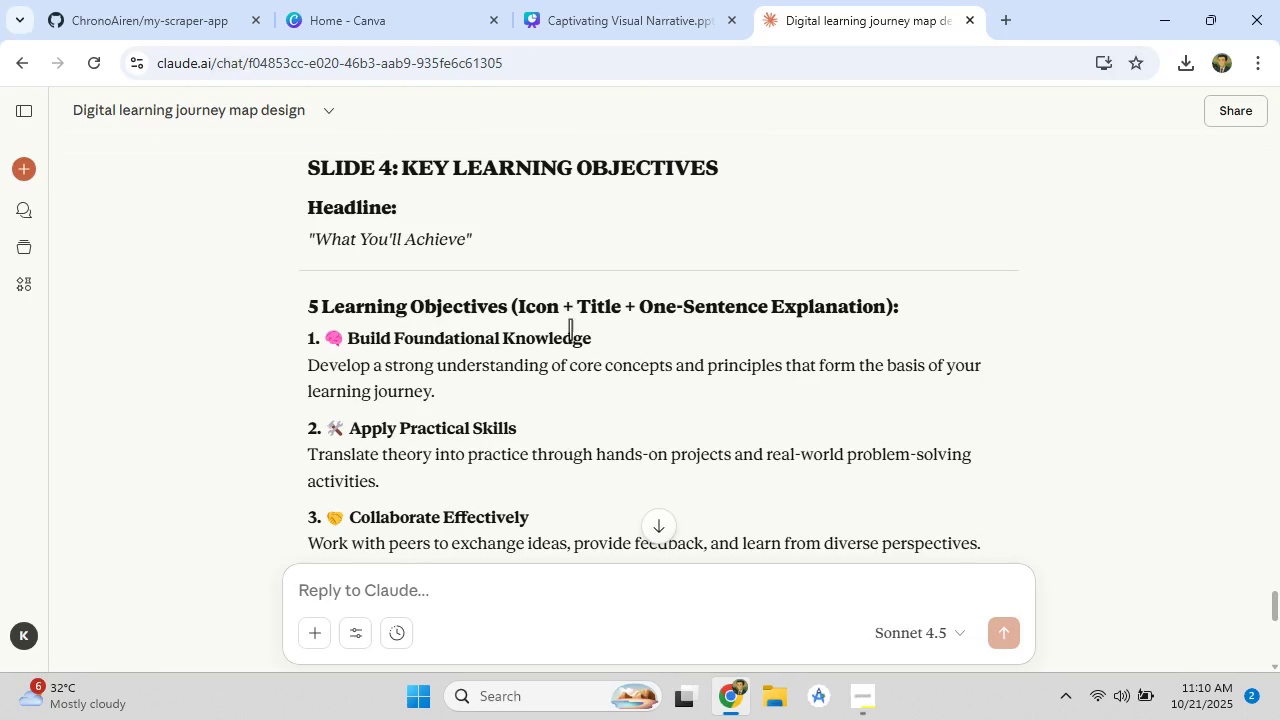 
left_click_drag(start_coordinate=[441, 393], to_coordinate=[293, 365])
 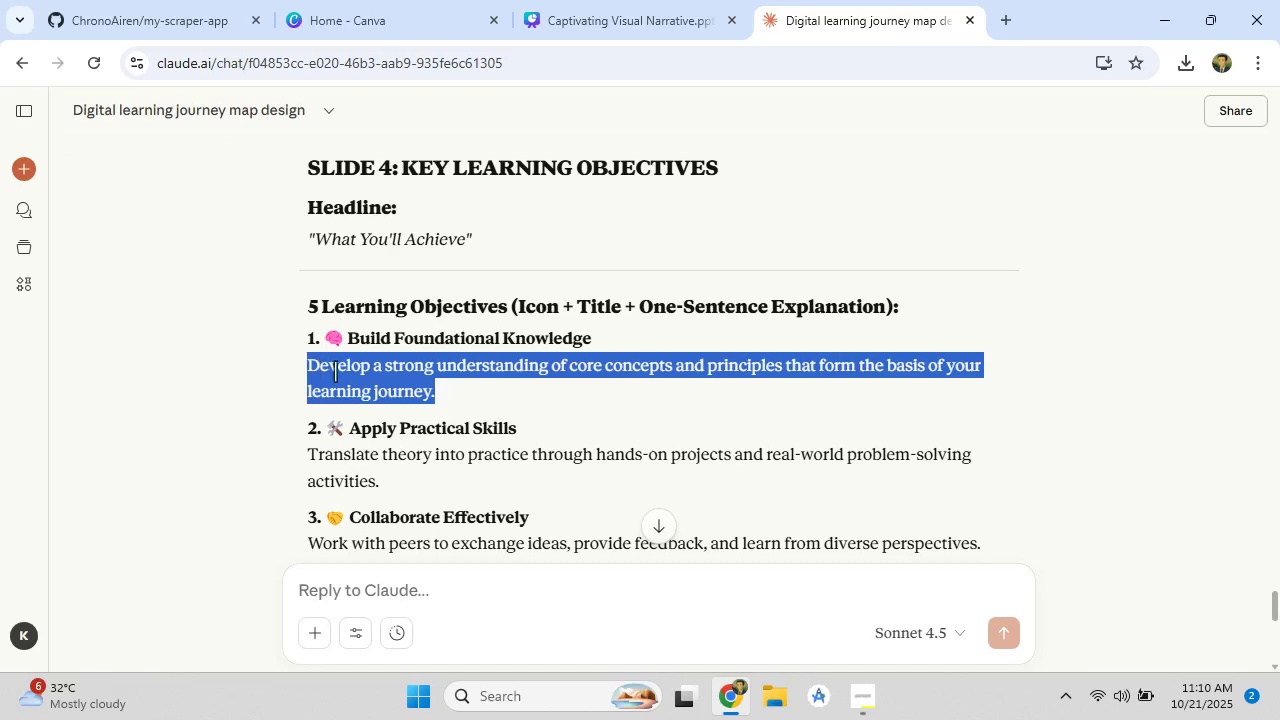 
right_click([335, 371])
 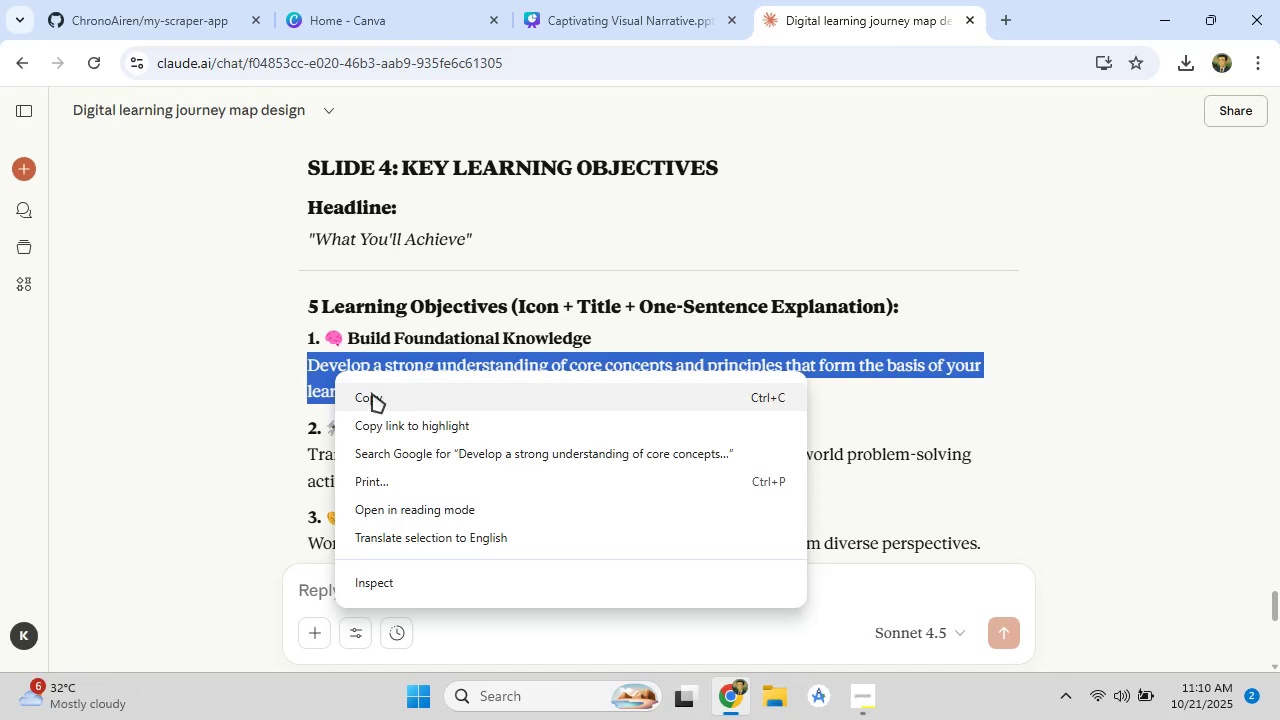 
left_click([372, 393])
 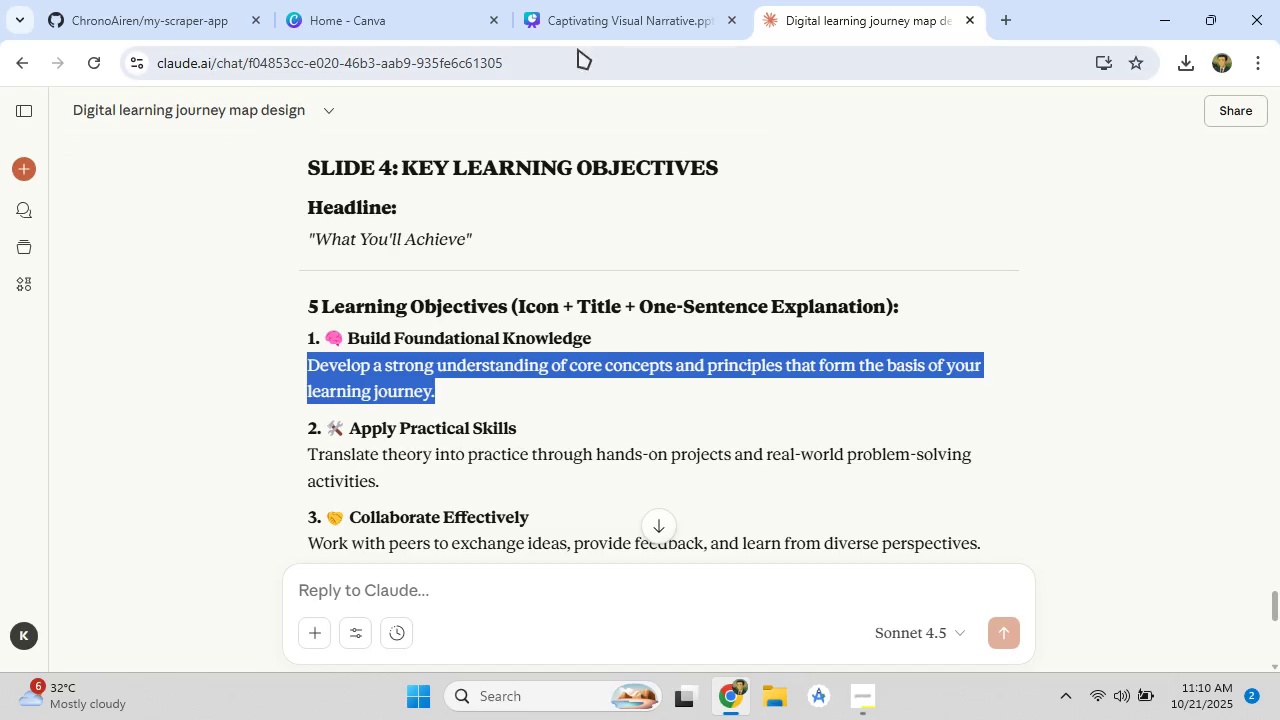 
left_click([581, 22])
 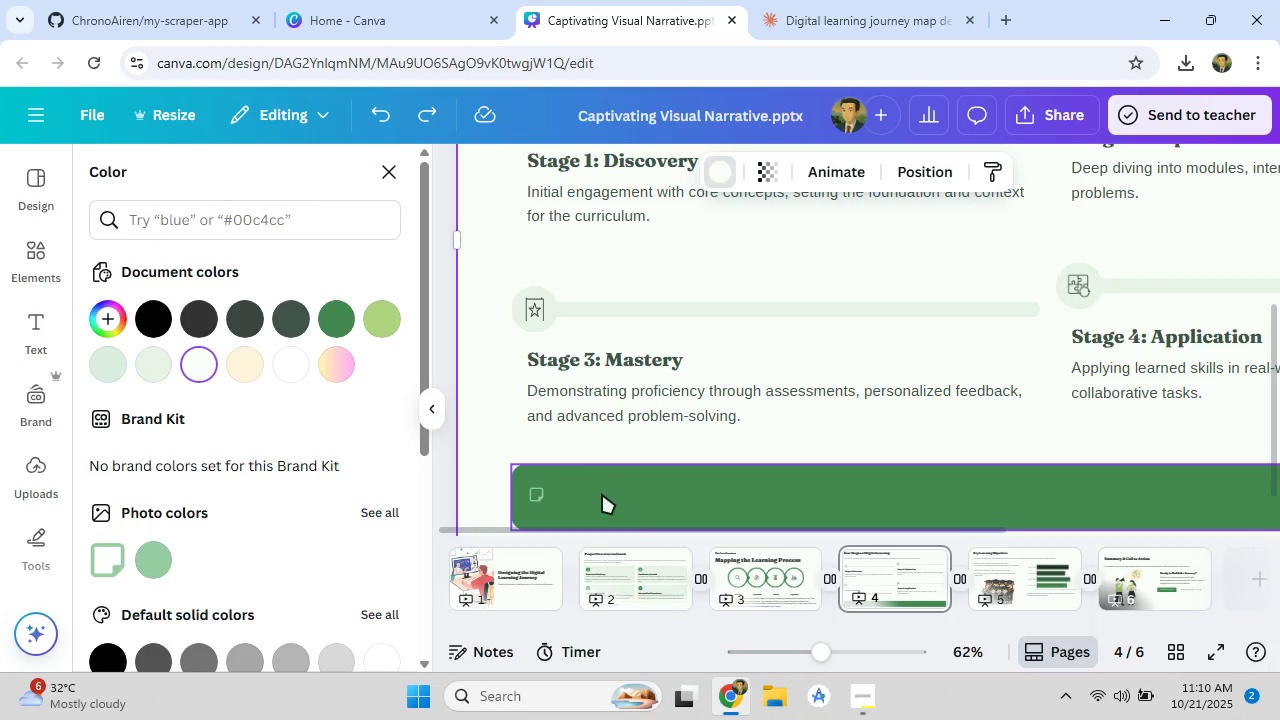 
left_click([602, 494])
 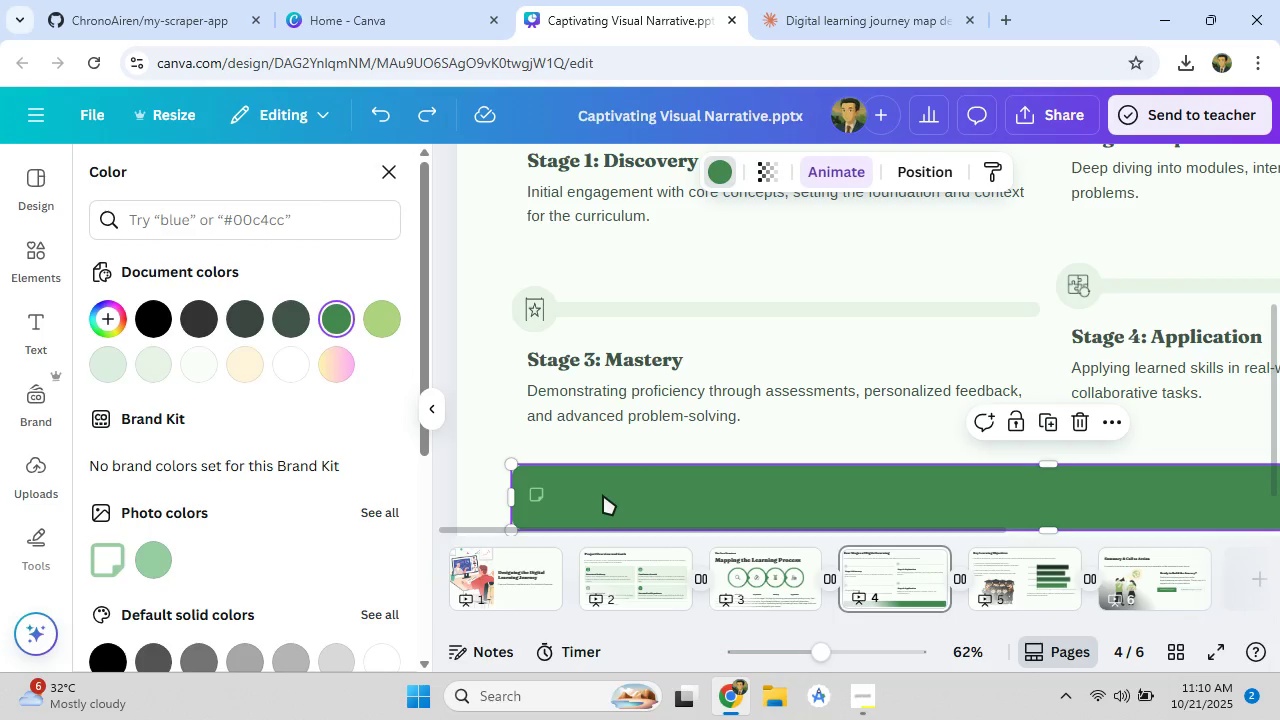 
right_click([603, 495])
 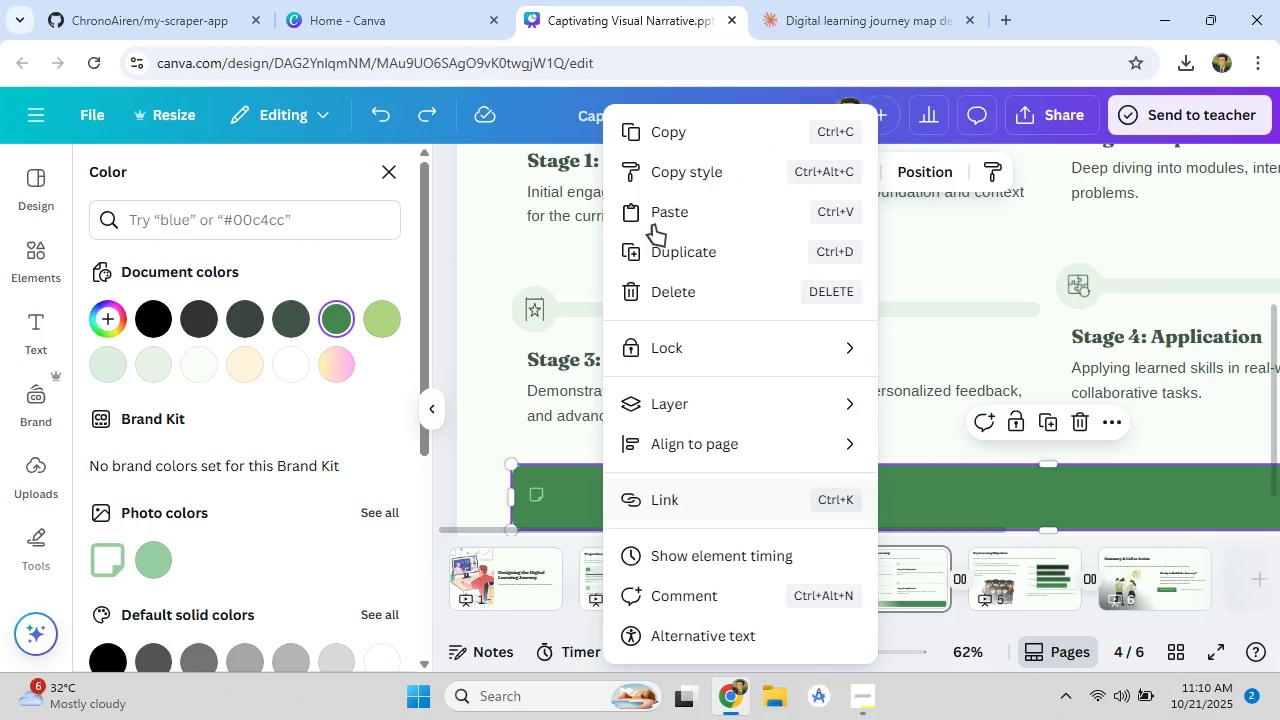 
left_click([653, 225])
 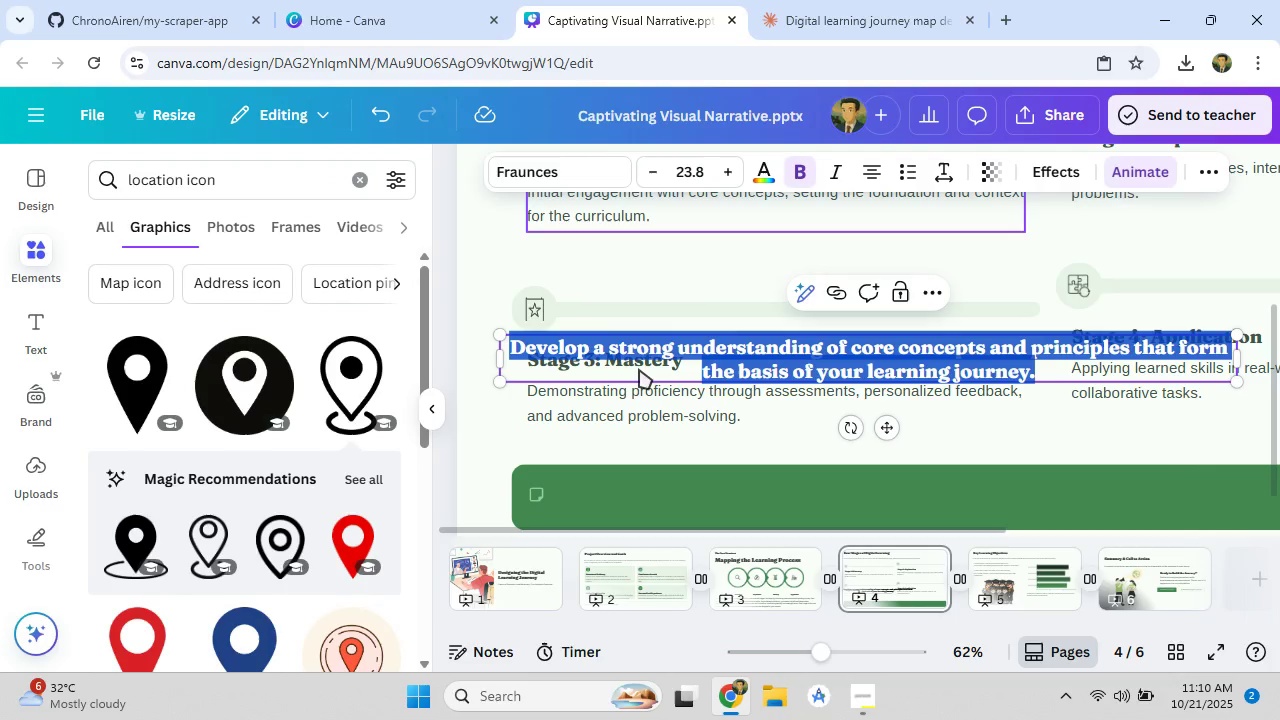 
left_click_drag(start_coordinate=[720, 353], to_coordinate=[747, 474])
 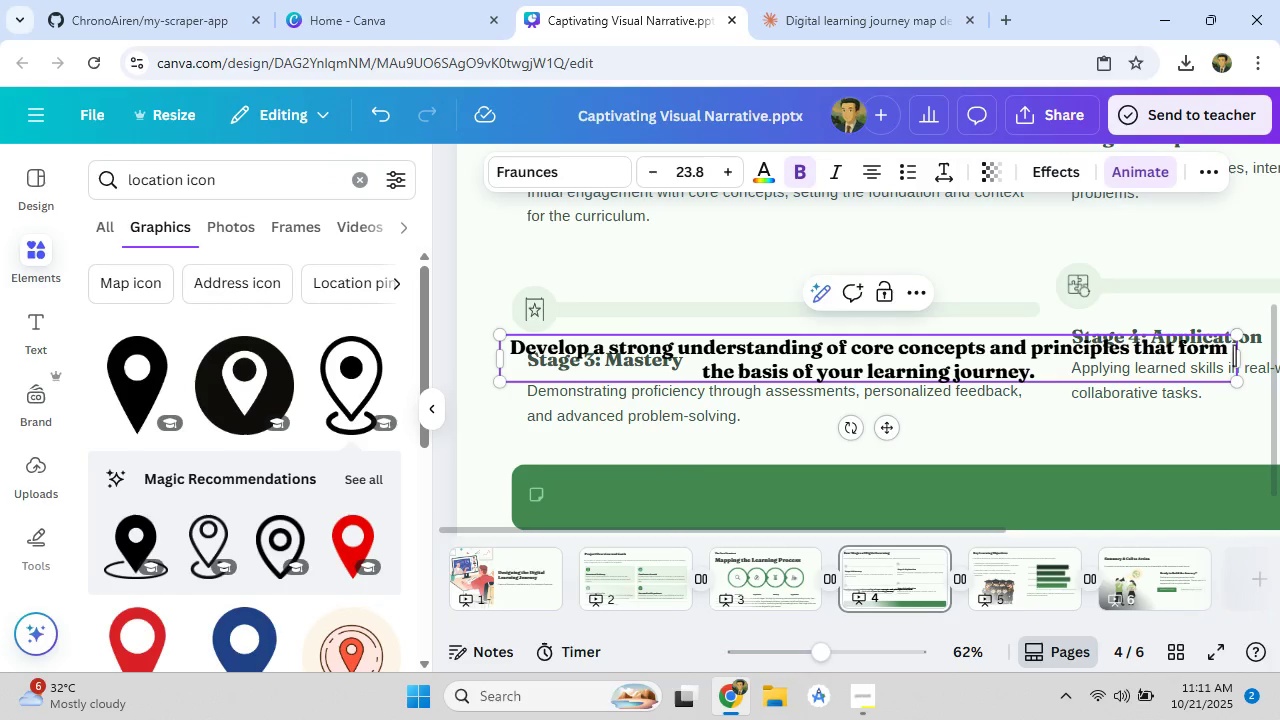 
left_click_drag(start_coordinate=[1244, 361], to_coordinate=[1279, 362])
 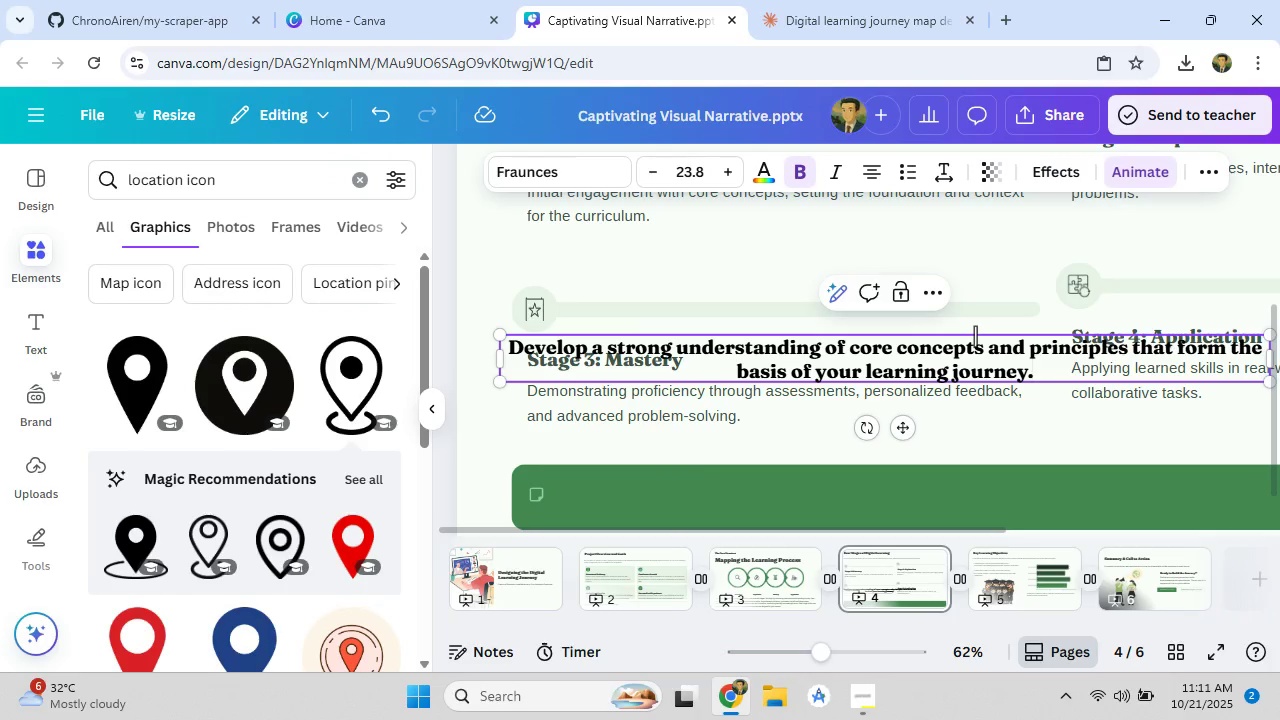 
left_click([975, 334])
 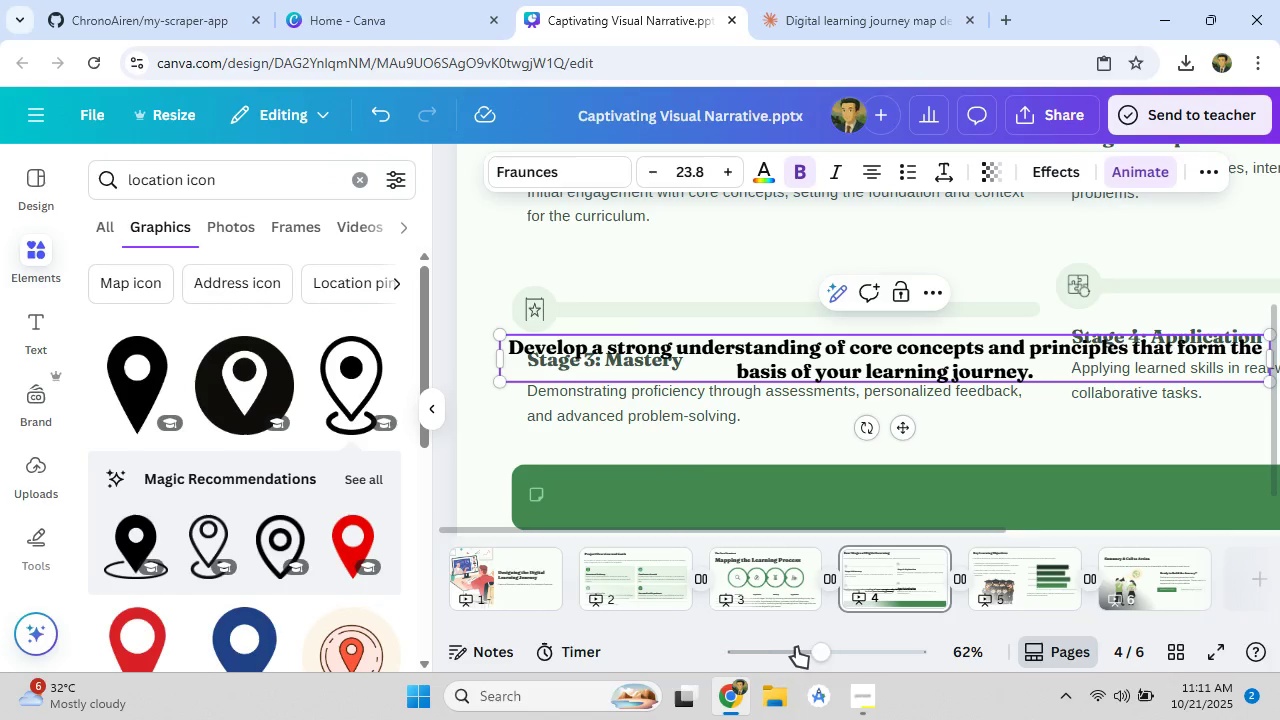 
left_click_drag(start_coordinate=[807, 651], to_coordinate=[795, 652])
 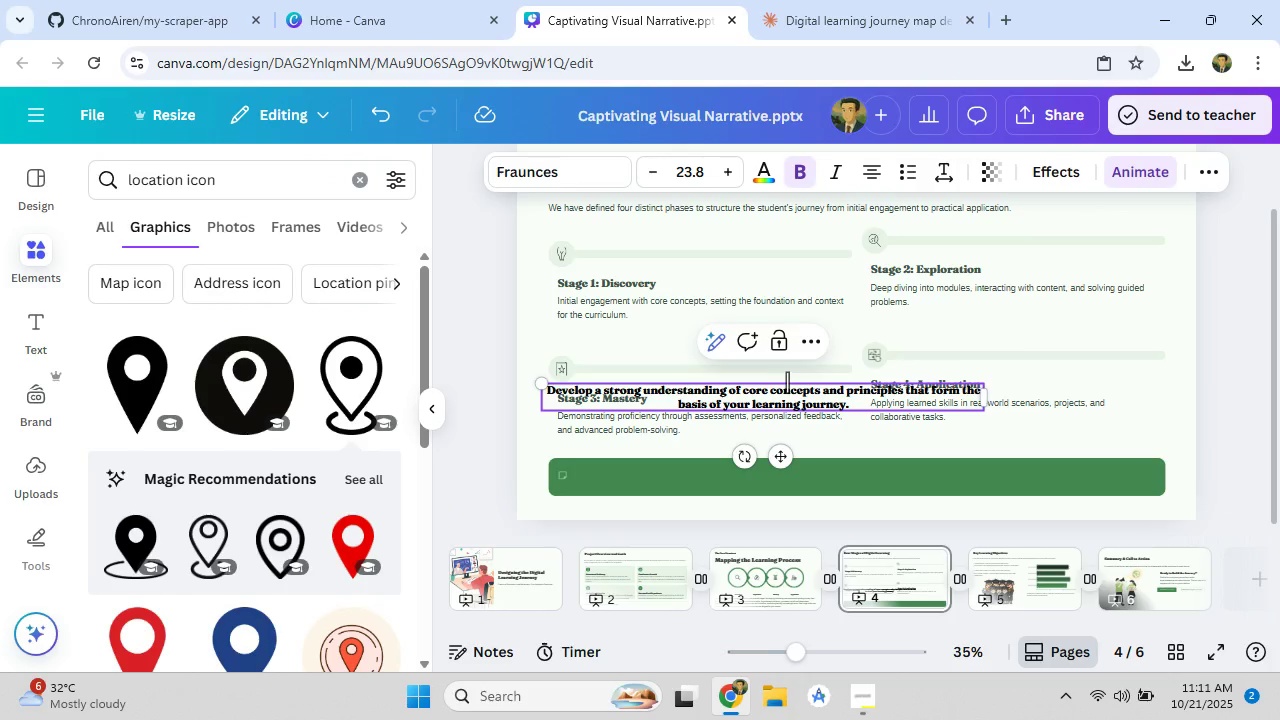 
left_click([795, 383])
 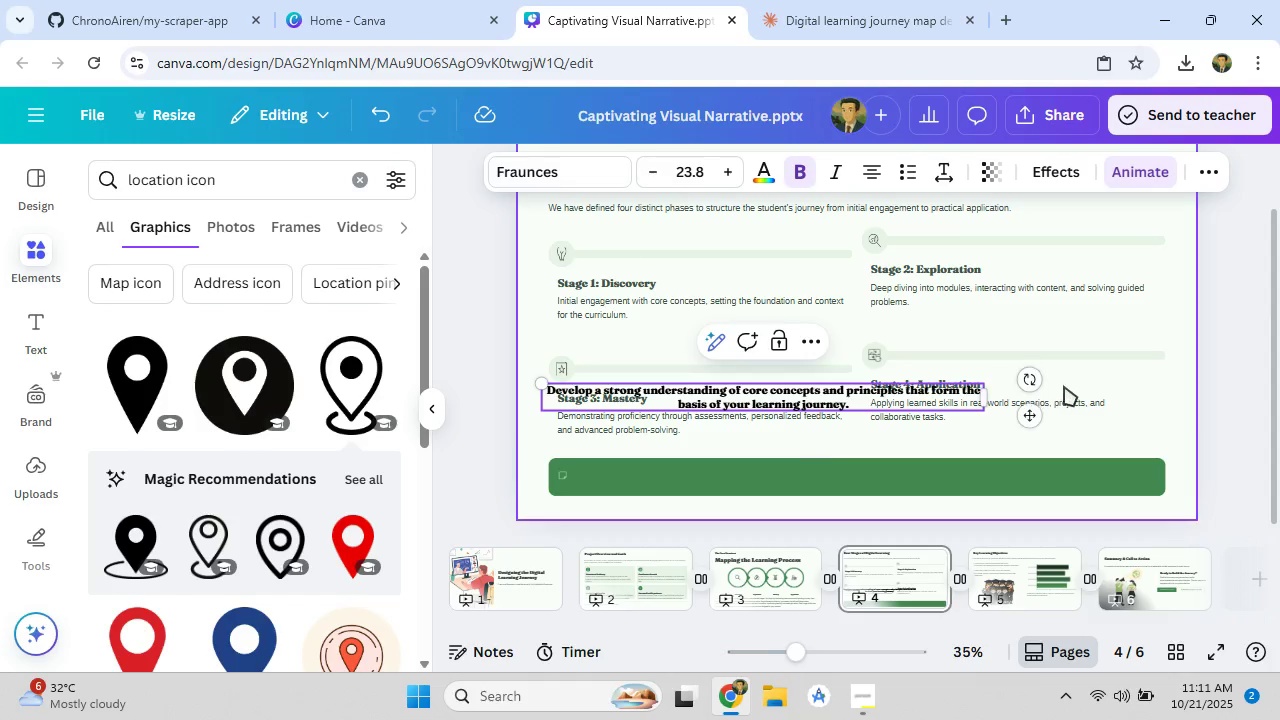 
left_click([1065, 386])
 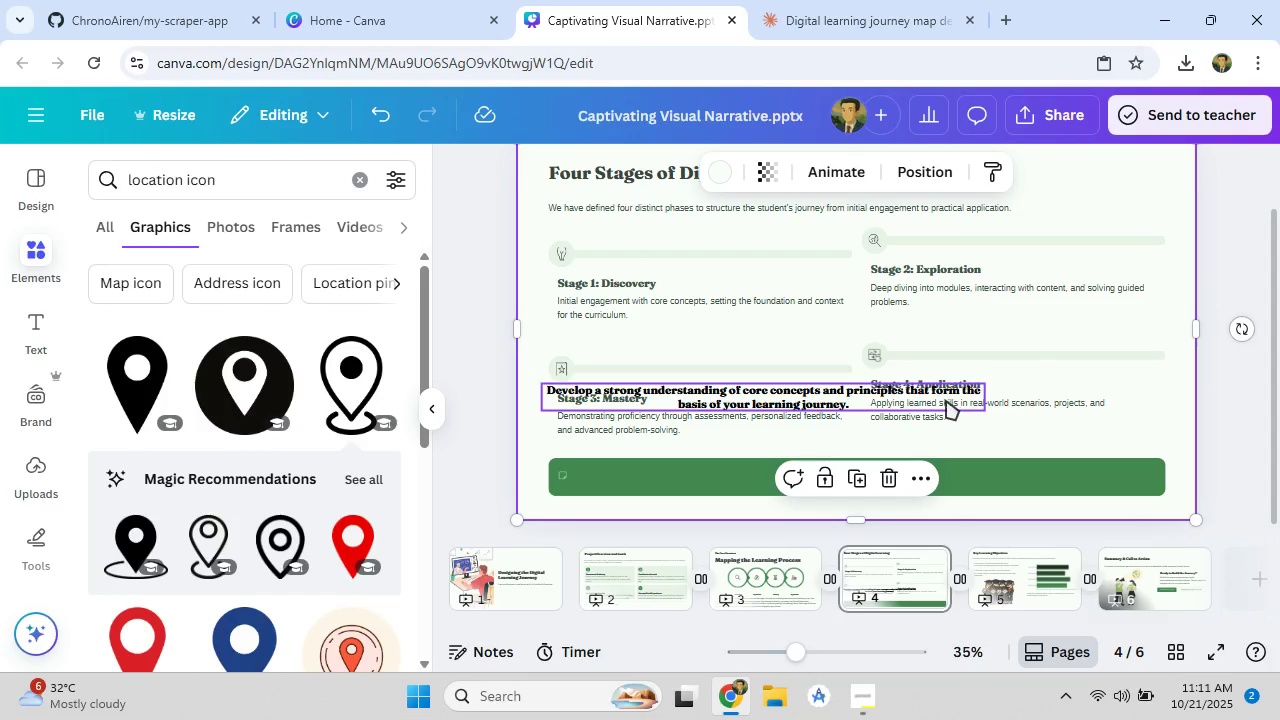 
left_click([946, 400])
 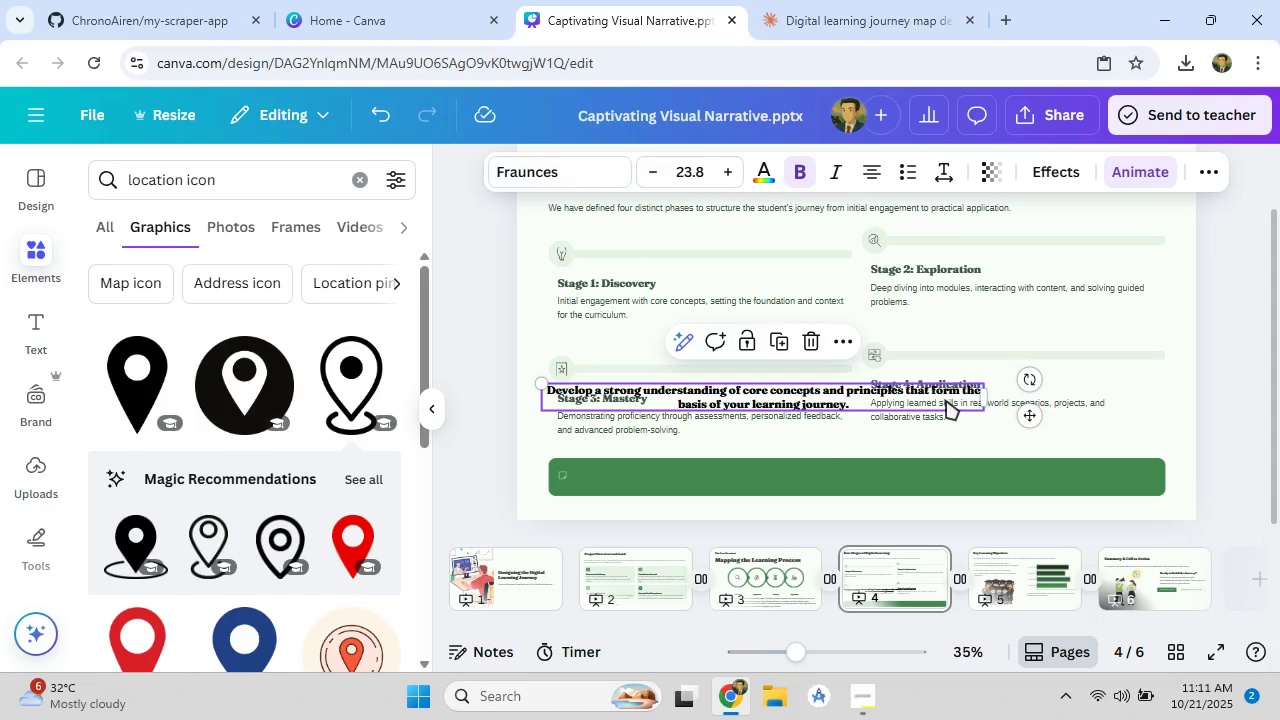 
left_click_drag(start_coordinate=[946, 400], to_coordinate=[1036, 481])
 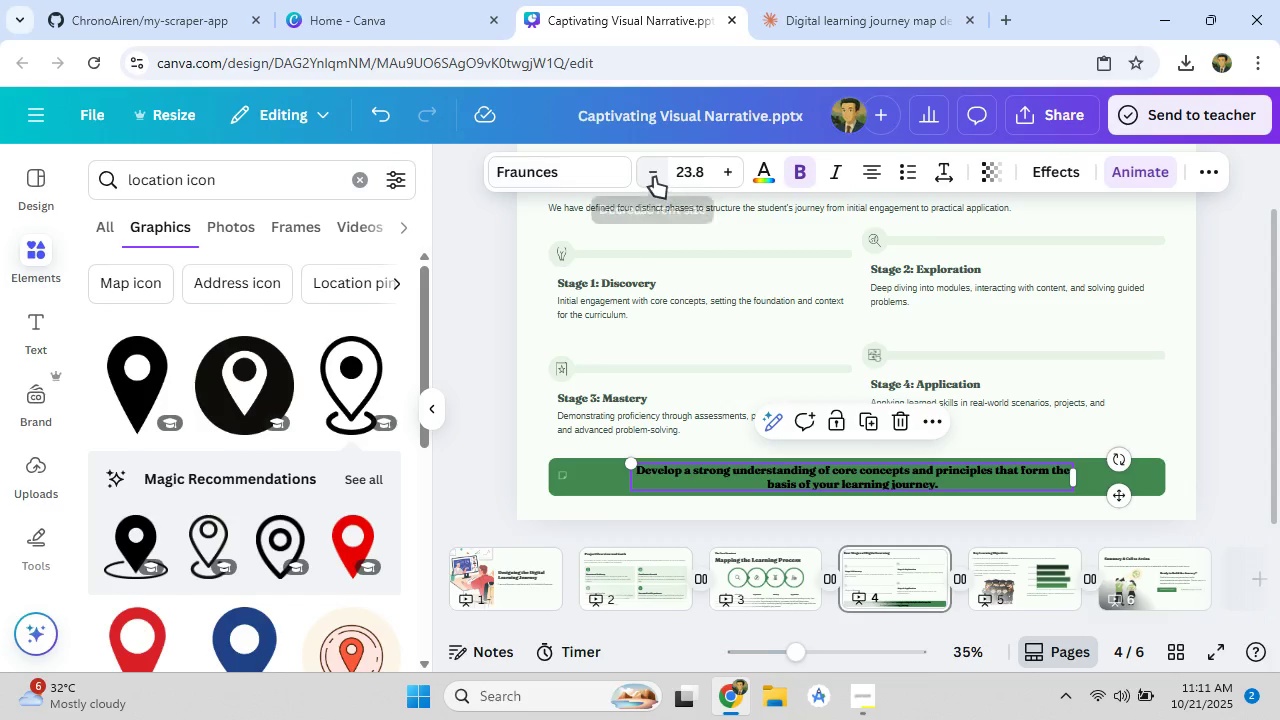 
double_click([654, 177])
 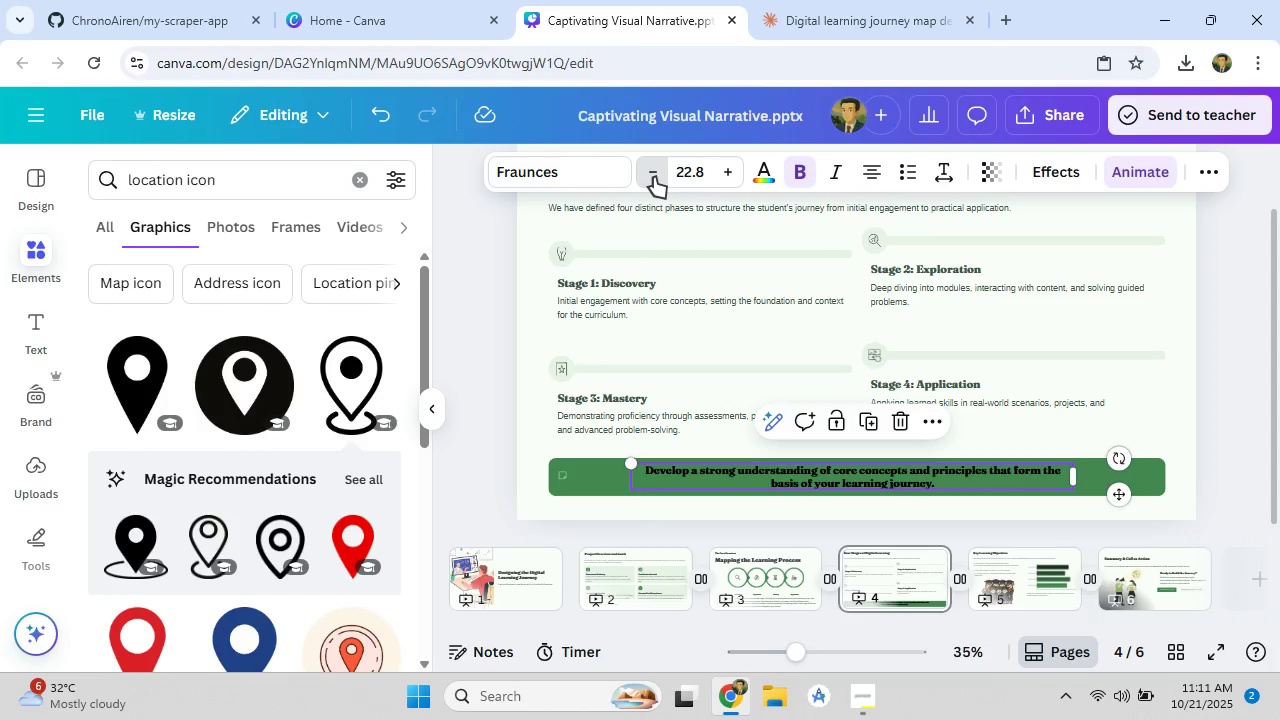 
triple_click([654, 177])
 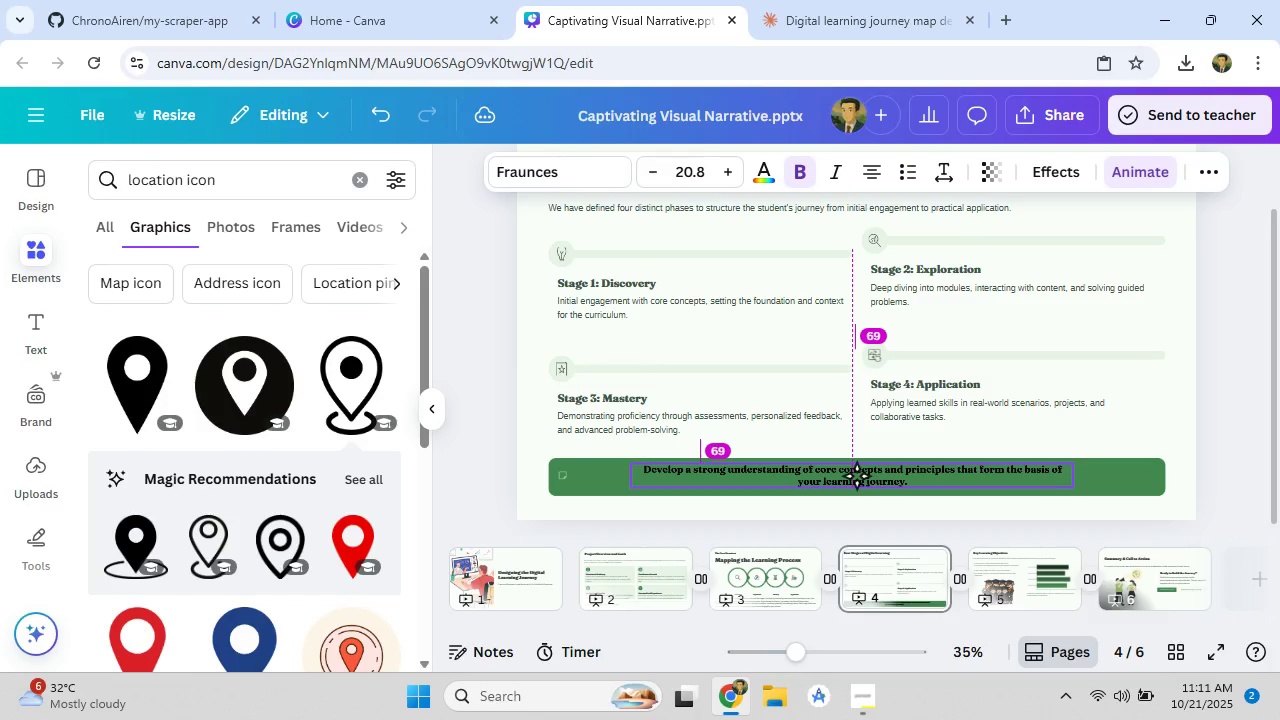 
wait(11.16)
 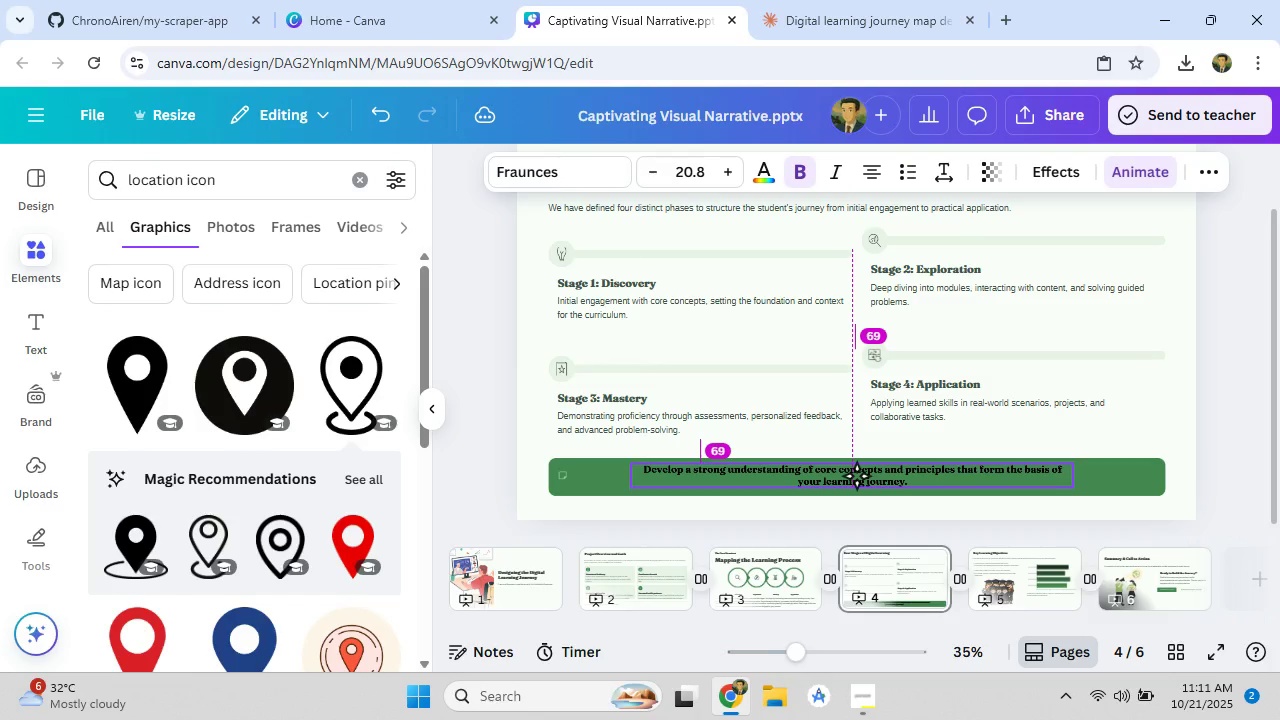 
left_click([757, 182])
 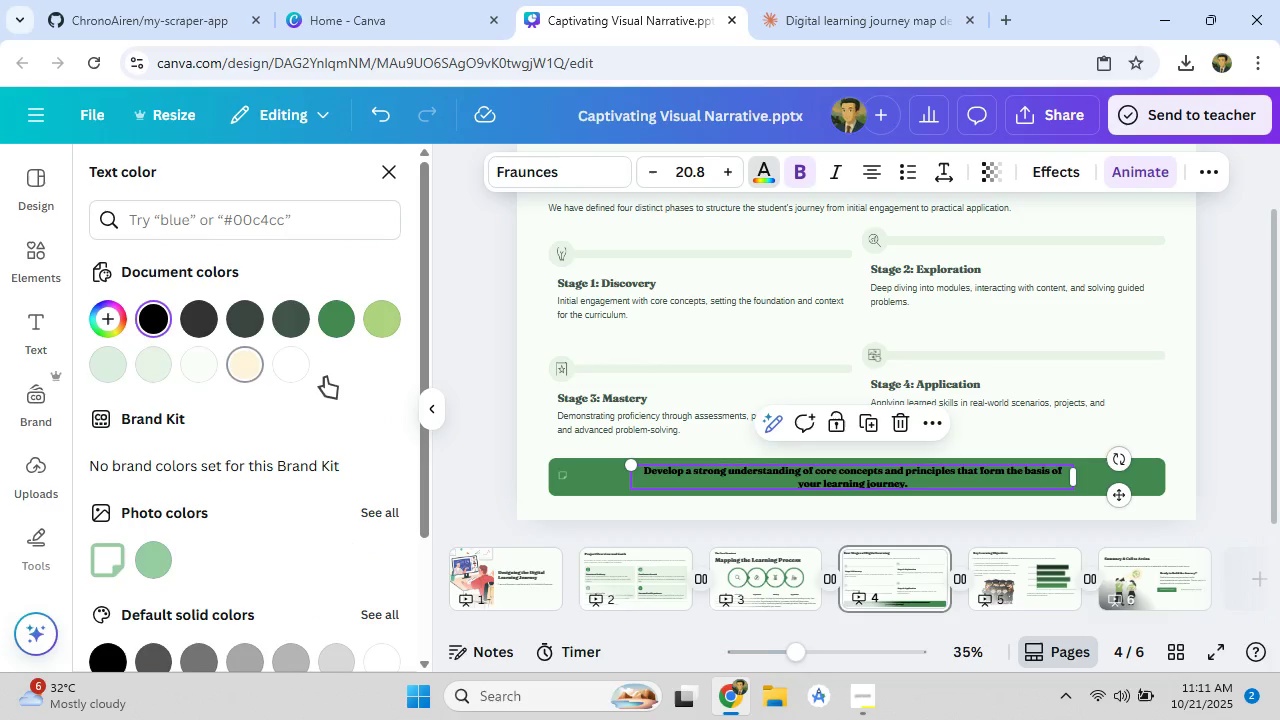 
left_click([303, 376])
 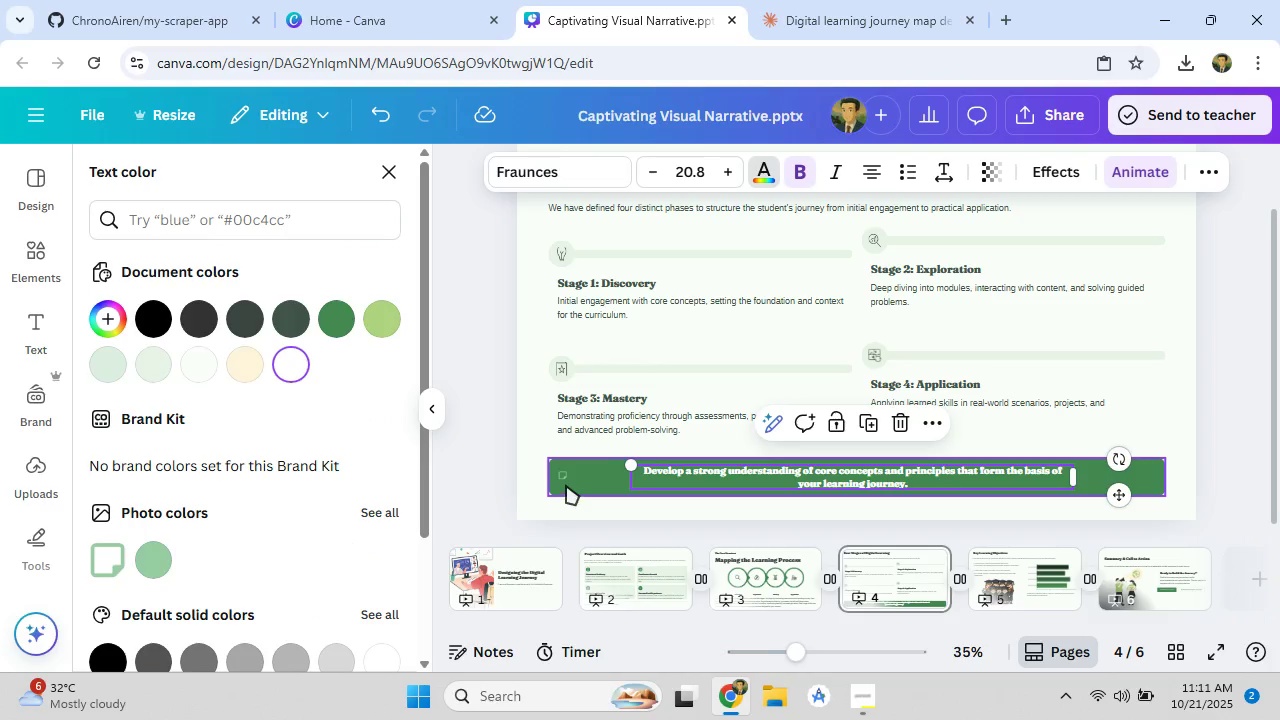 
left_click([560, 477])
 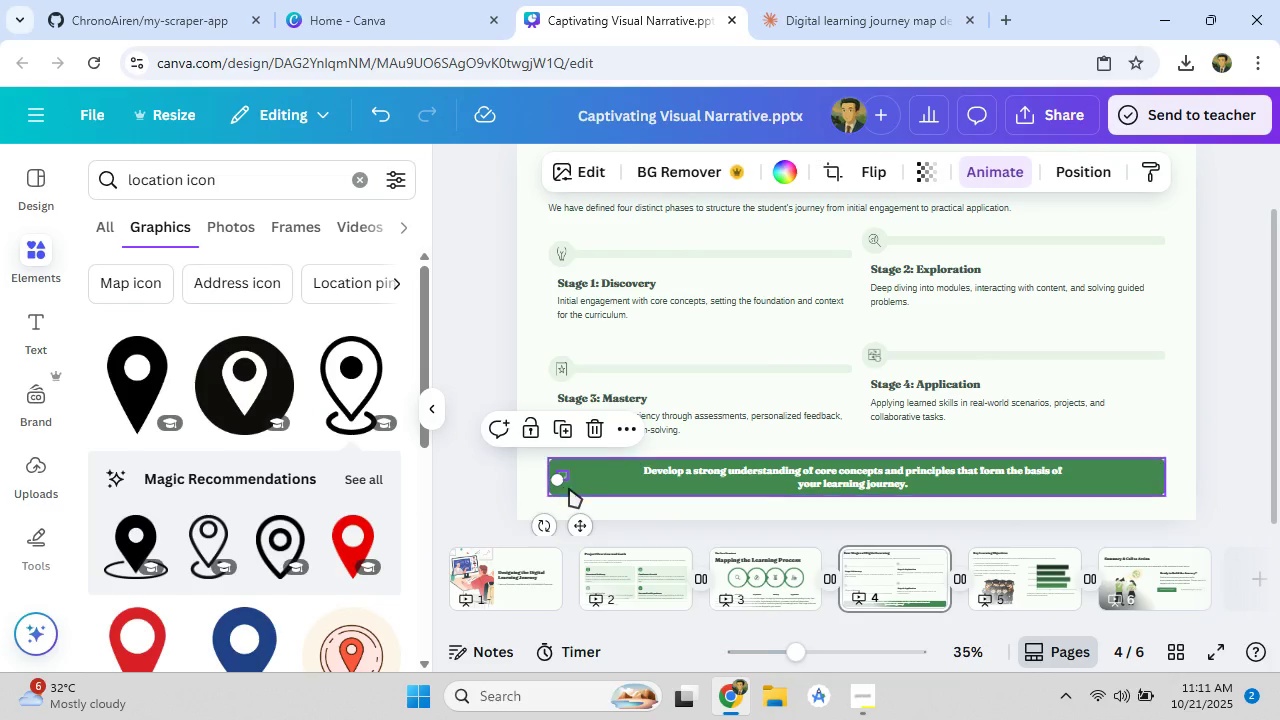 
hold_key(key=ArrowRight, duration=1.42)
 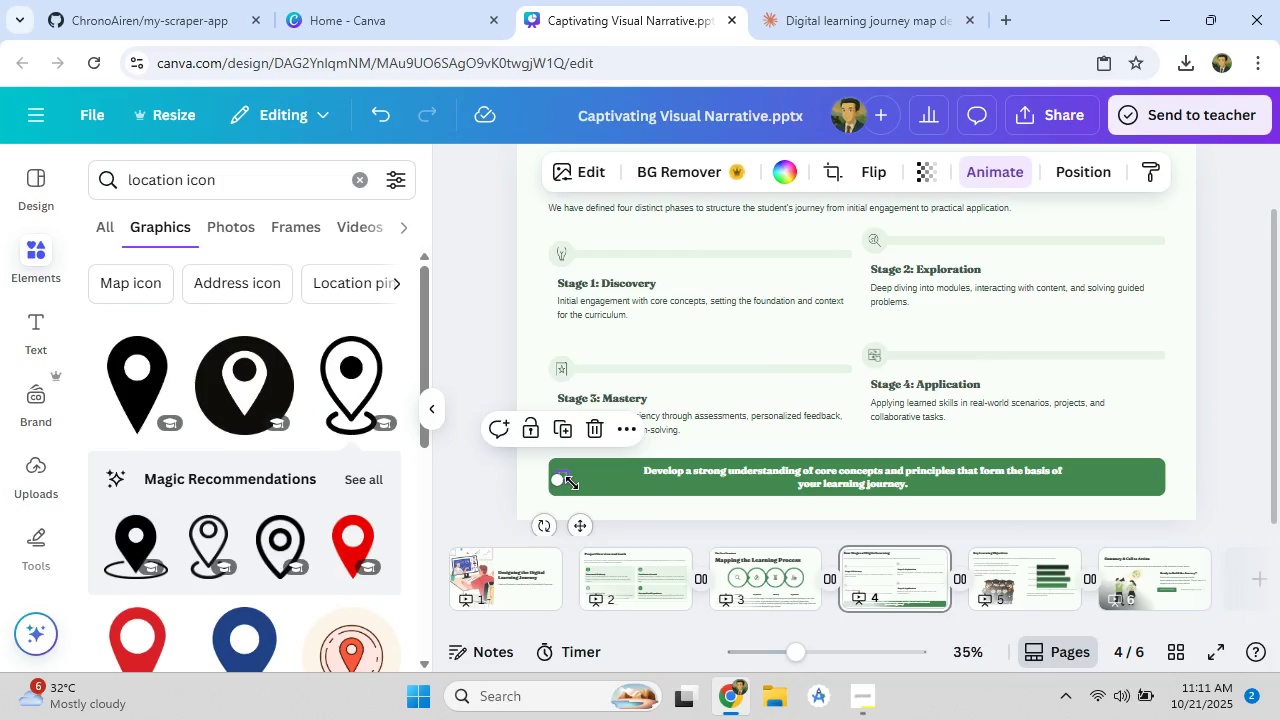 
key(ArrowRight)
 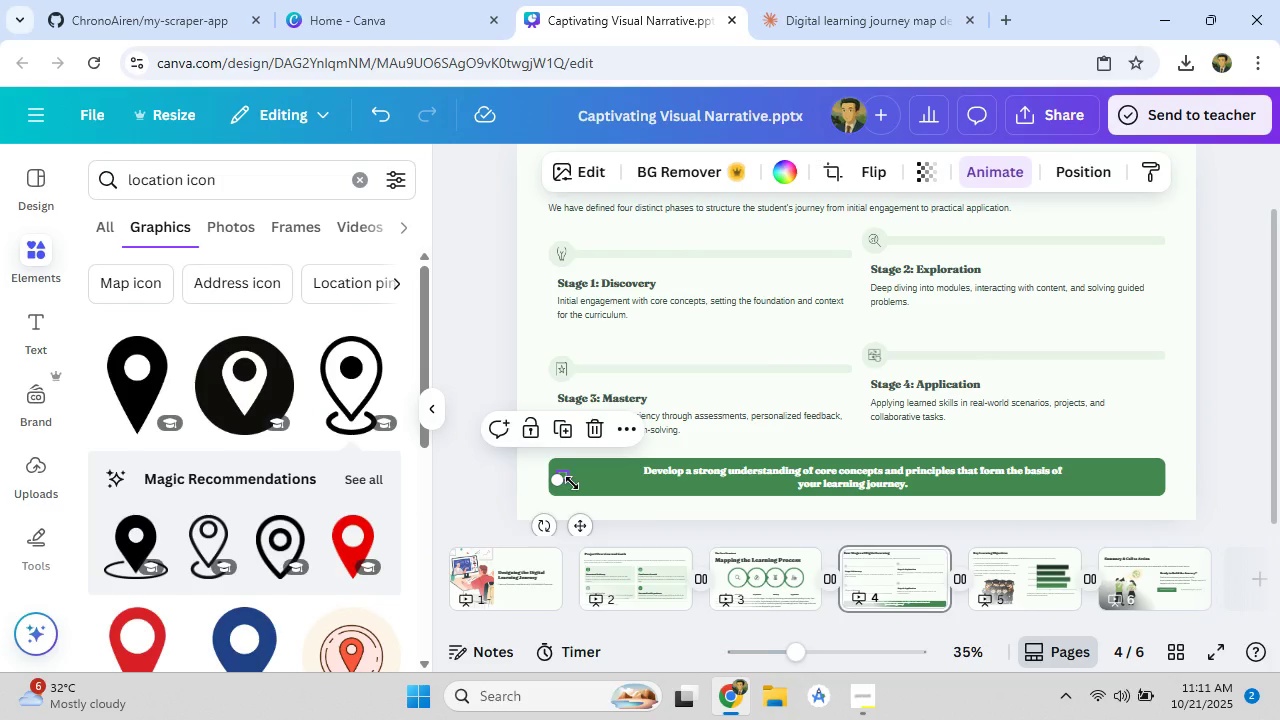 
key(ArrowRight)
 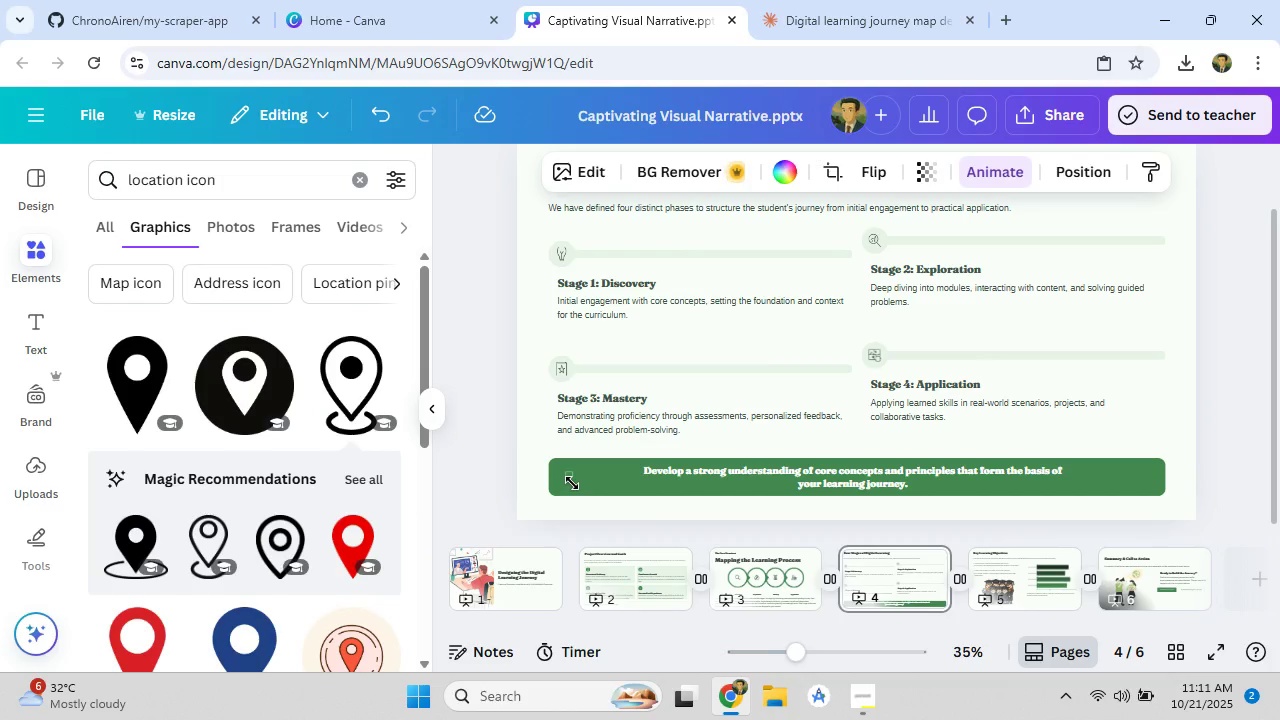 
key(ArrowRight)
 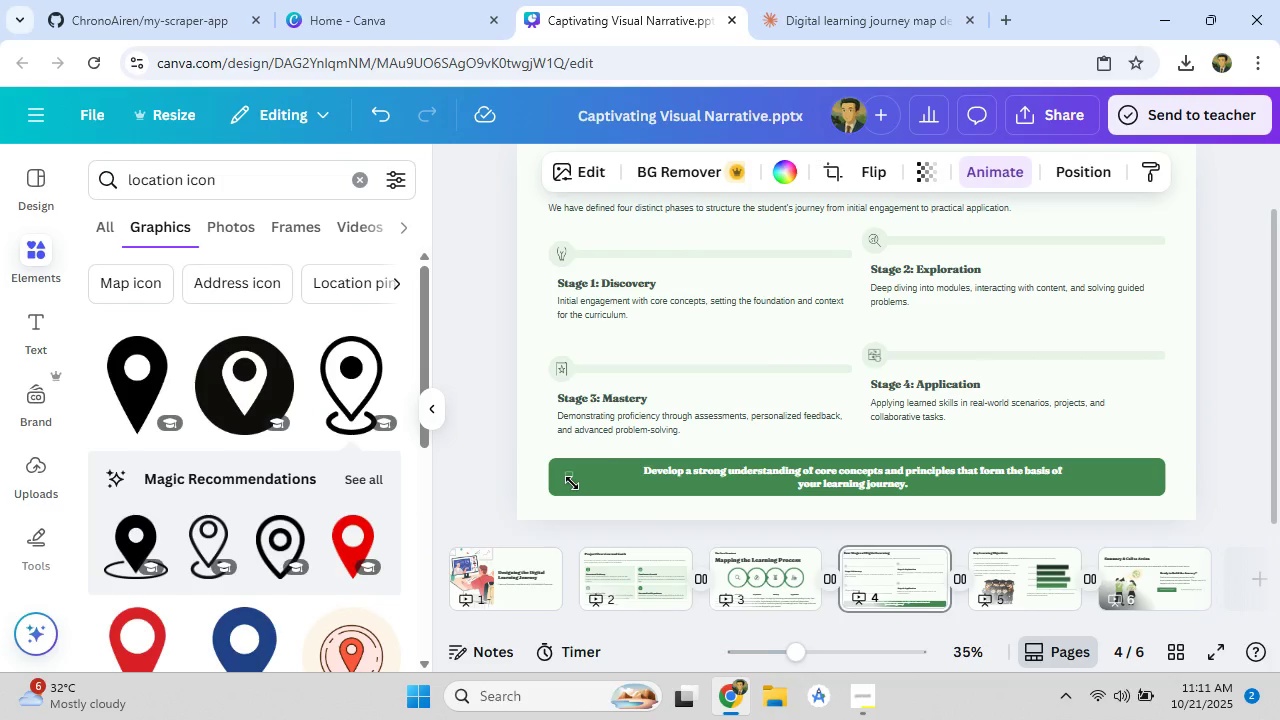 
key(ArrowRight)
 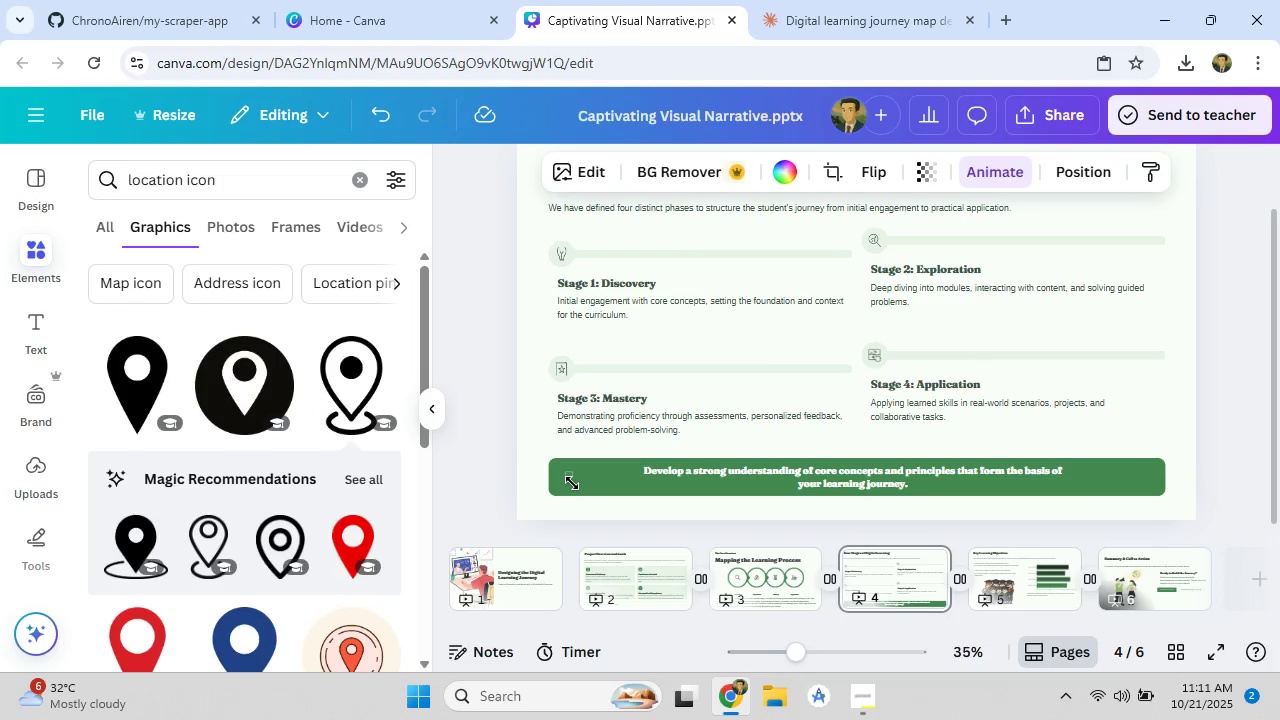 
key(ArrowRight)
 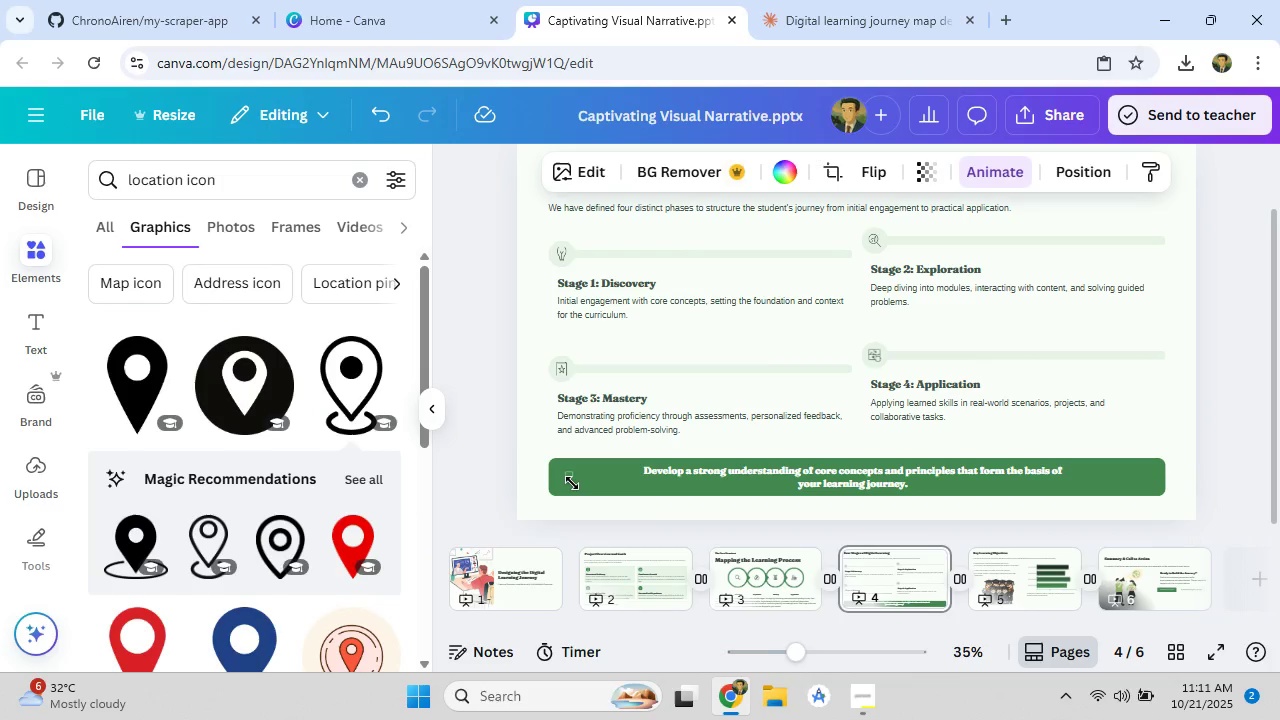 
key(ArrowRight)
 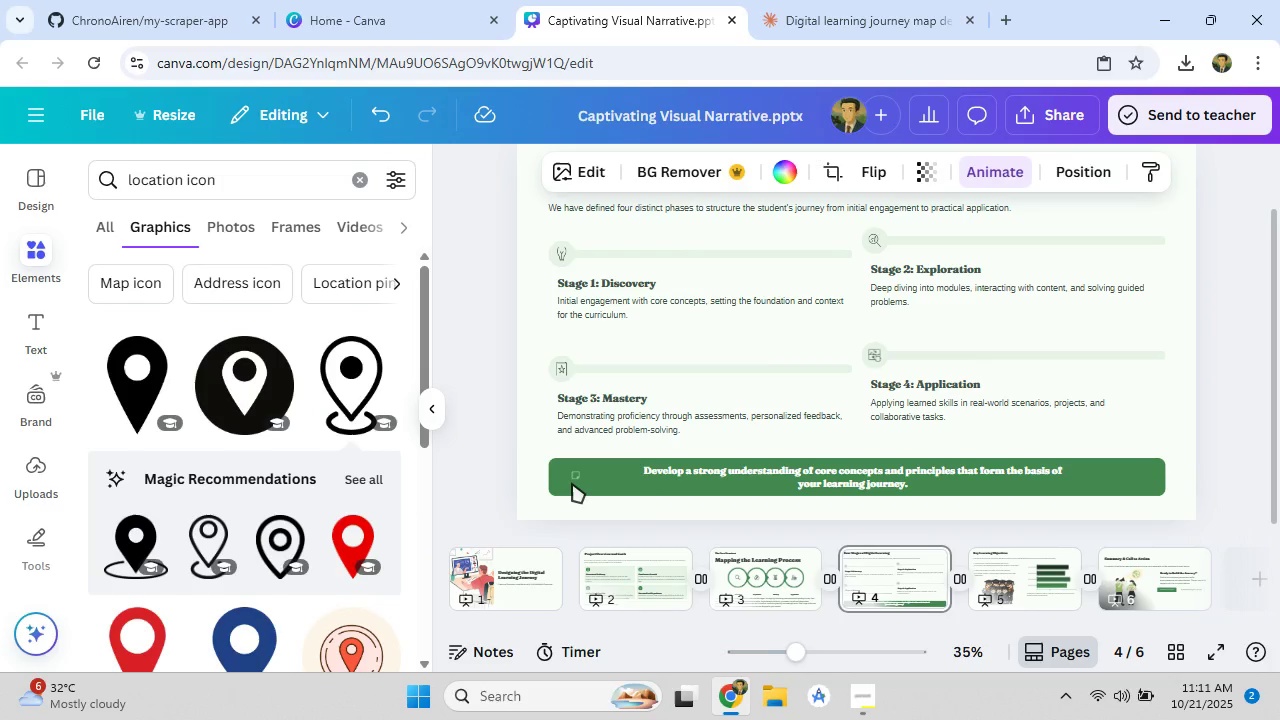 
key(ArrowRight)
 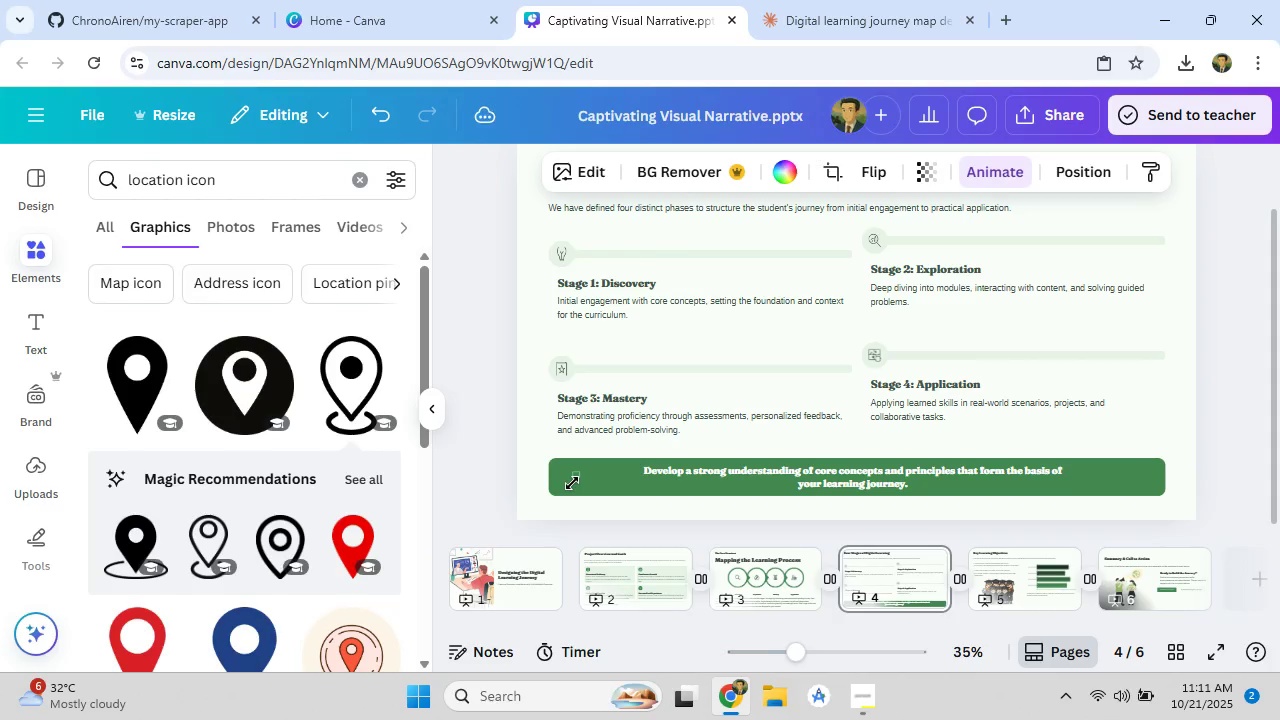 
key(ArrowRight)
 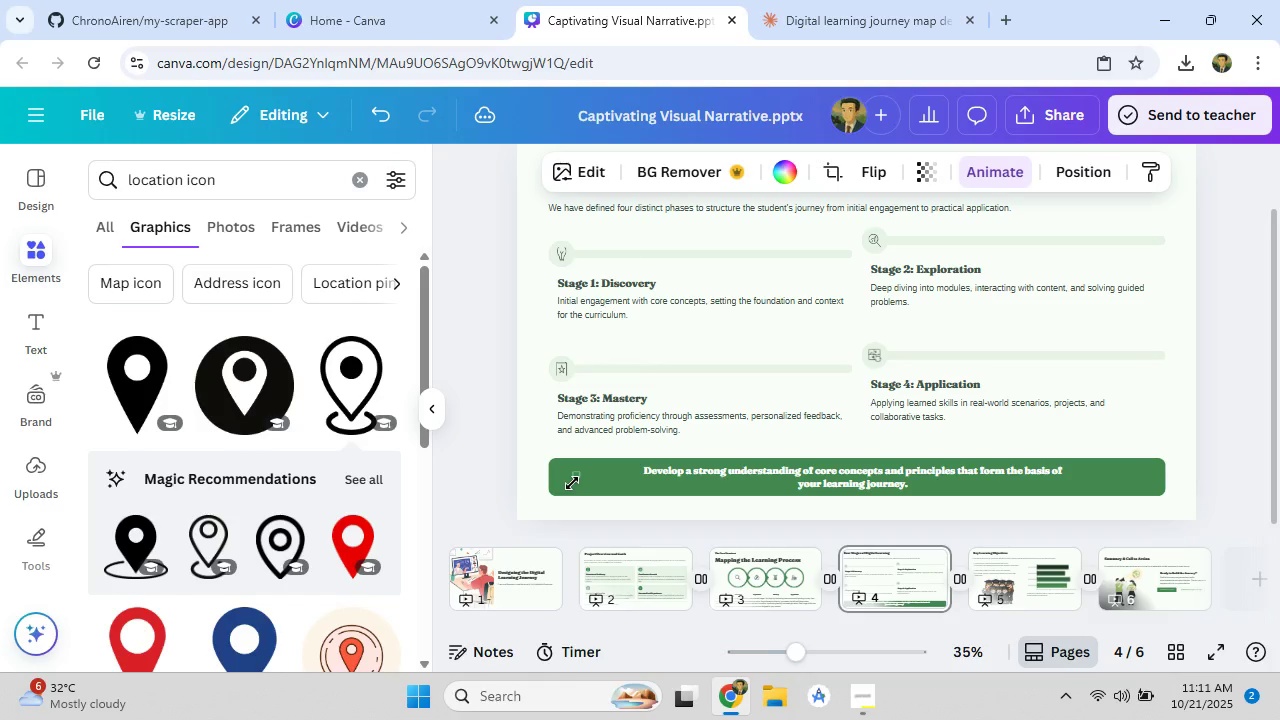 
key(ArrowRight)
 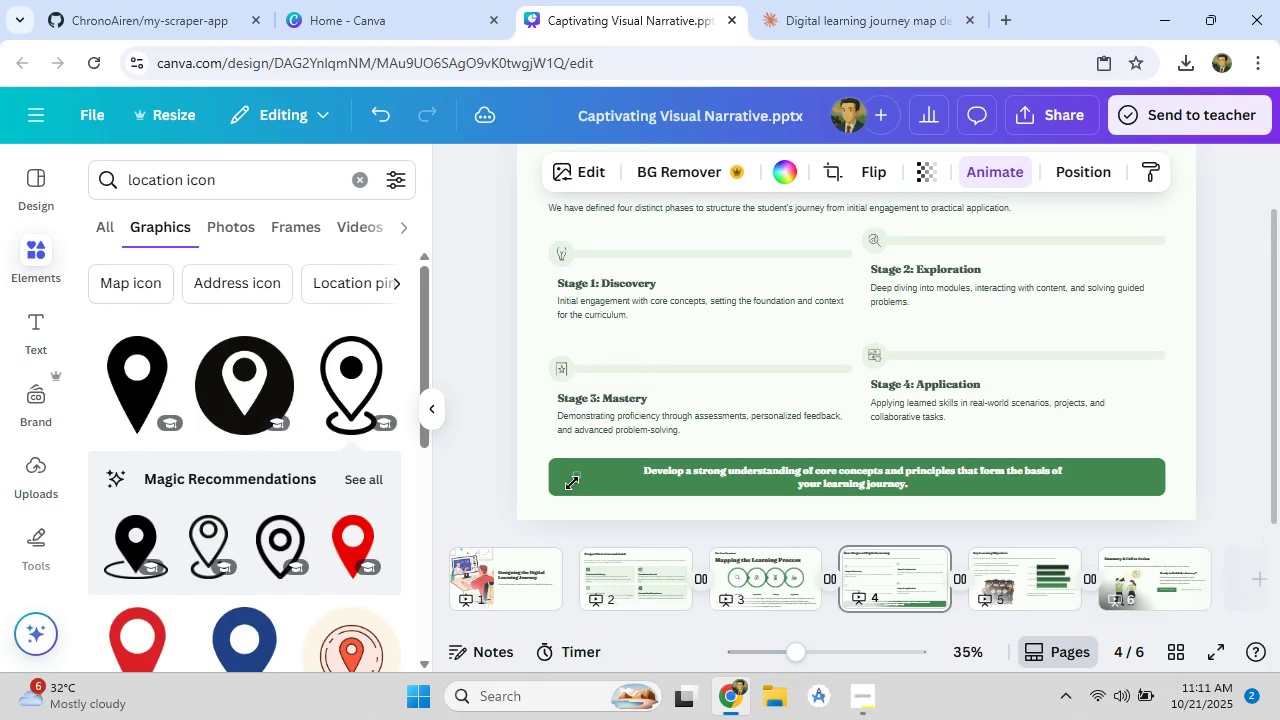 
key(ArrowRight)
 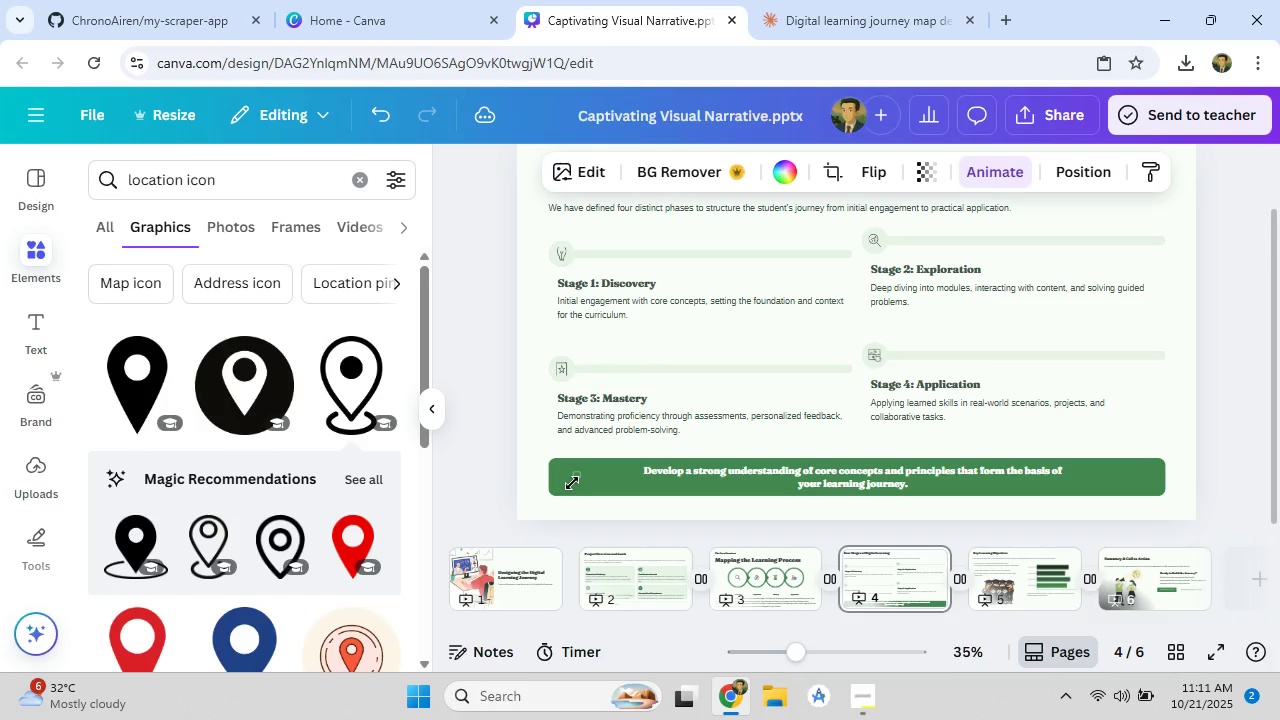 
key(ArrowRight)
 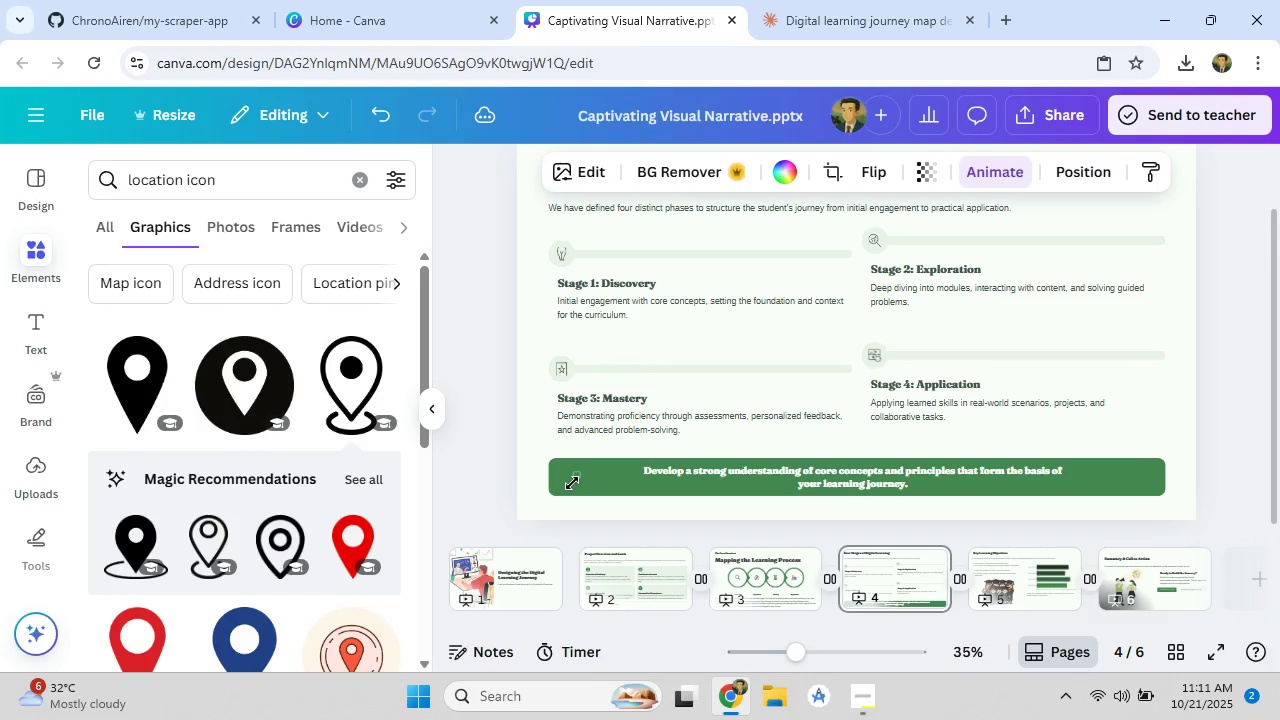 
key(ArrowRight)
 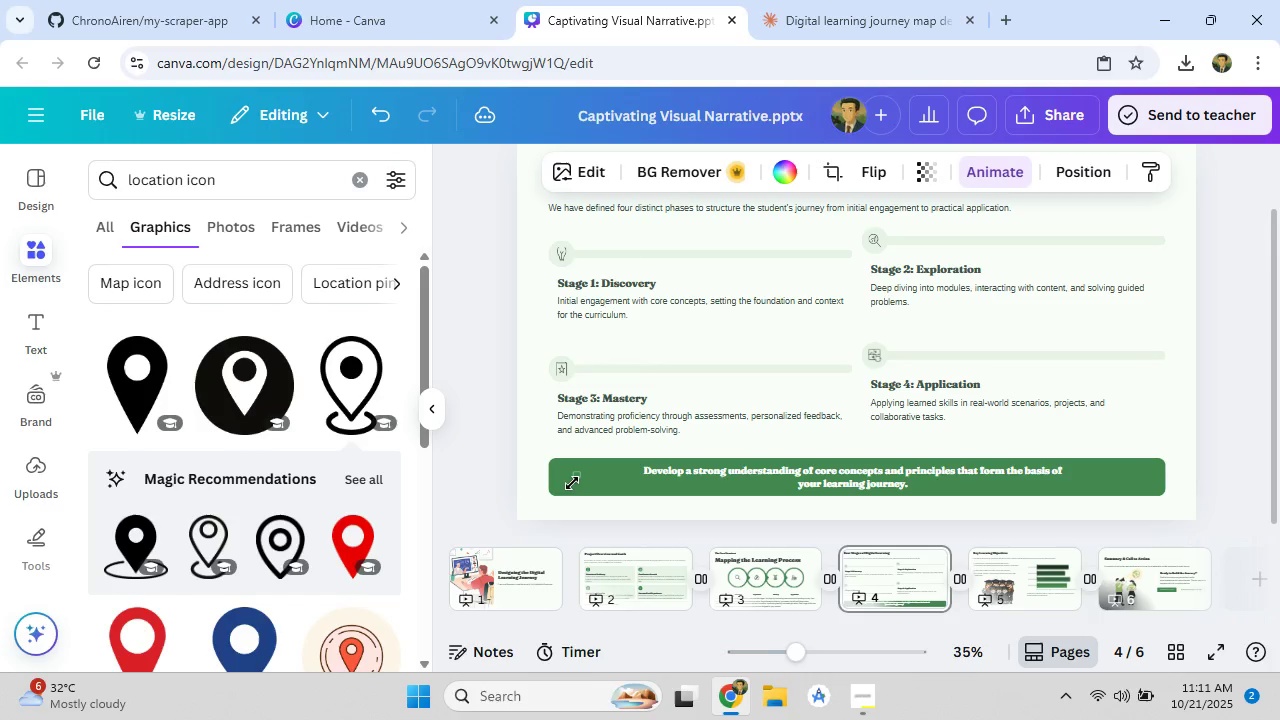 
key(ArrowRight)
 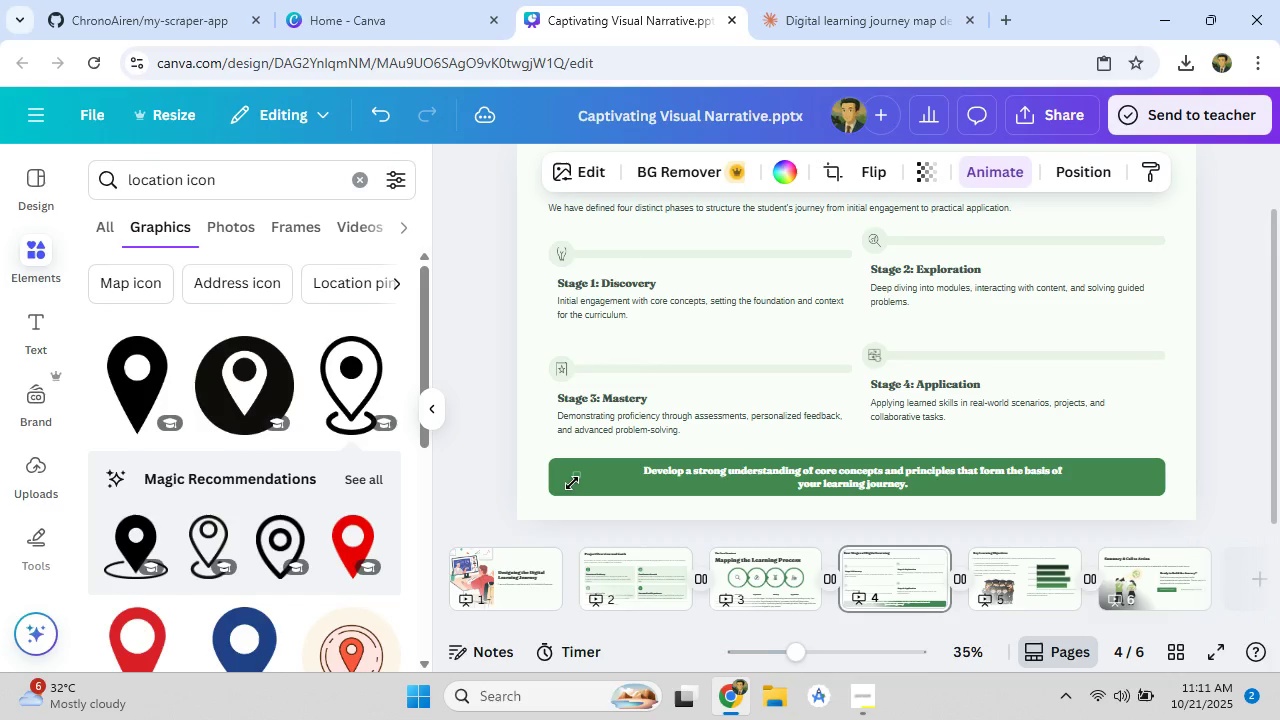 
key(ArrowRight)
 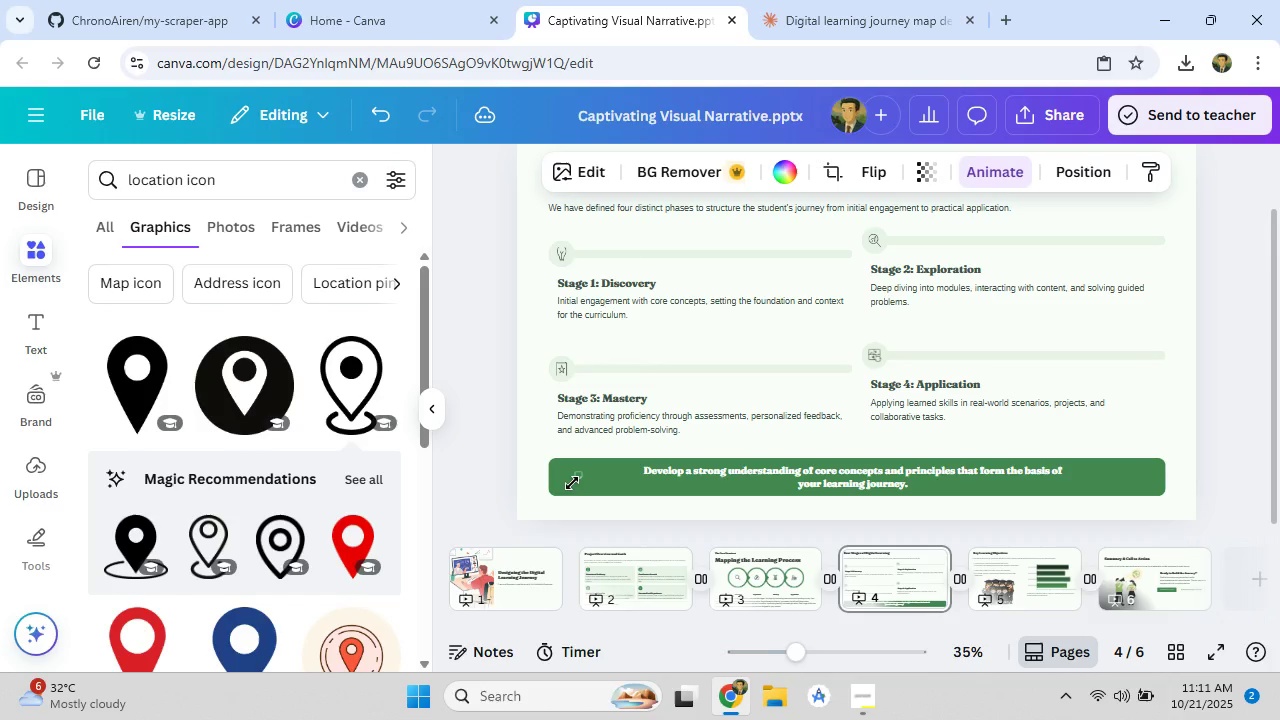 
key(ArrowRight)
 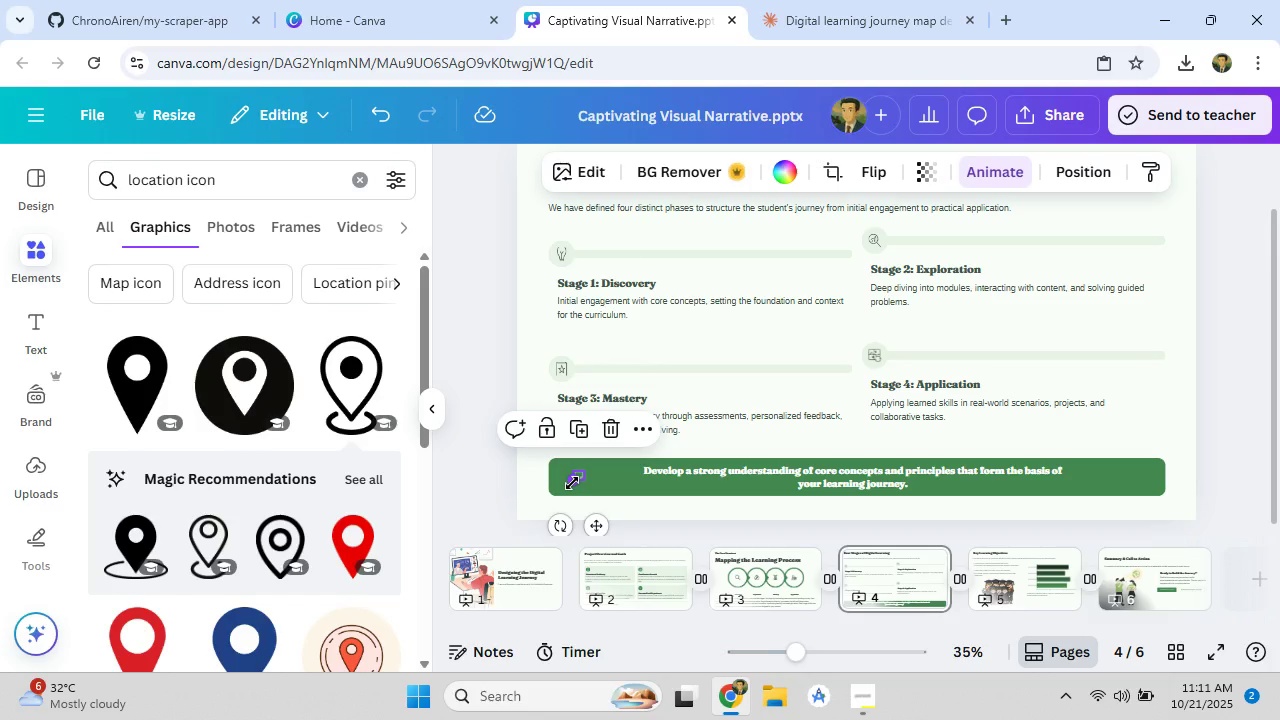 
key(ArrowRight)
 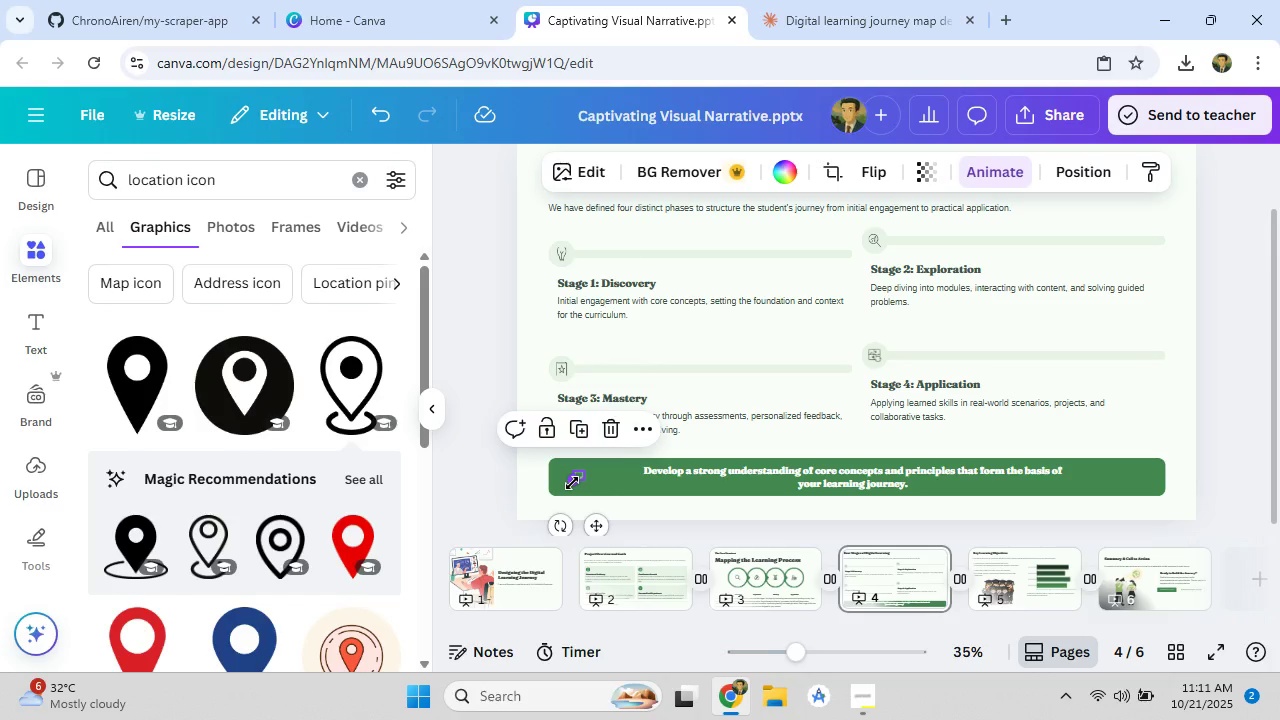 
key(ArrowRight)
 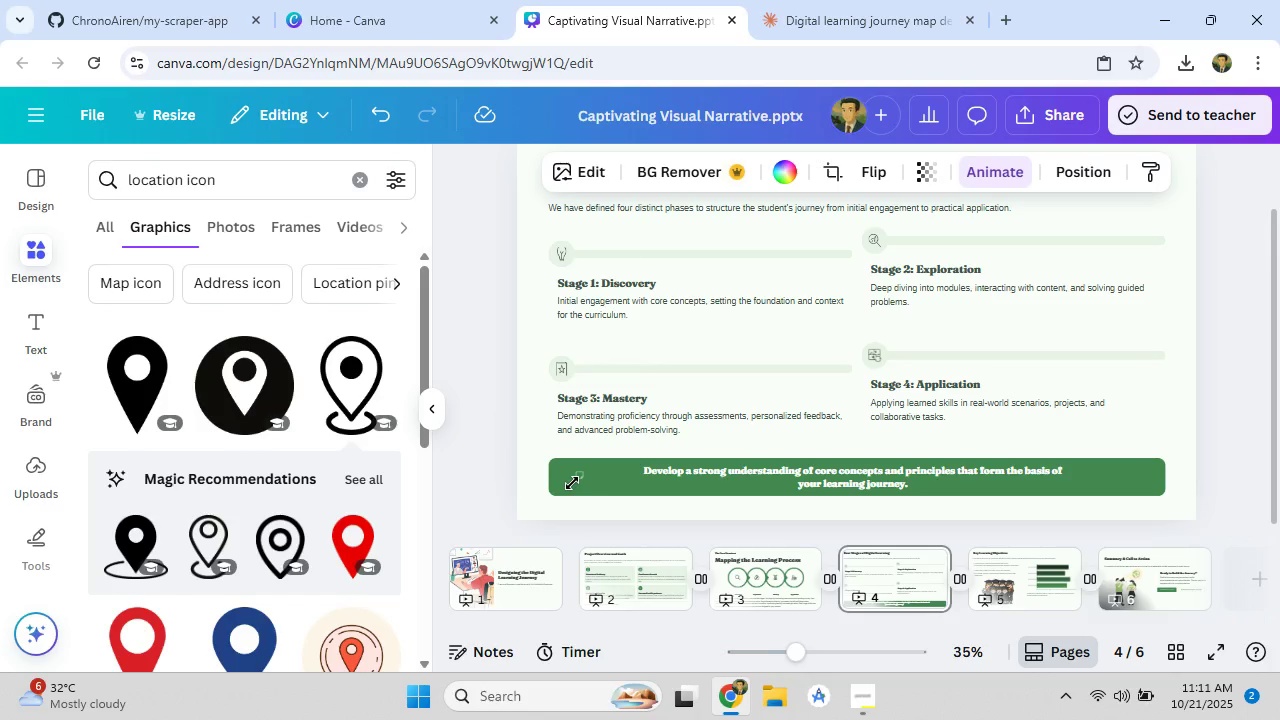 
key(ArrowRight)
 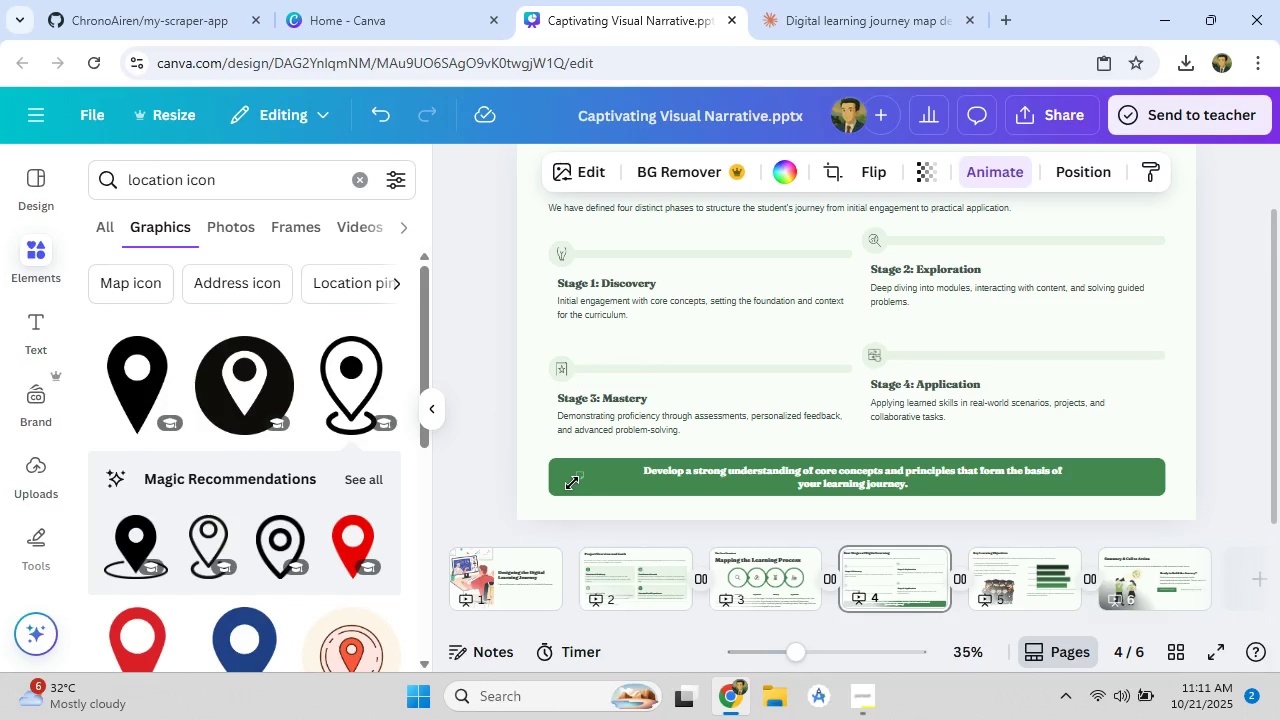 
key(ArrowRight)
 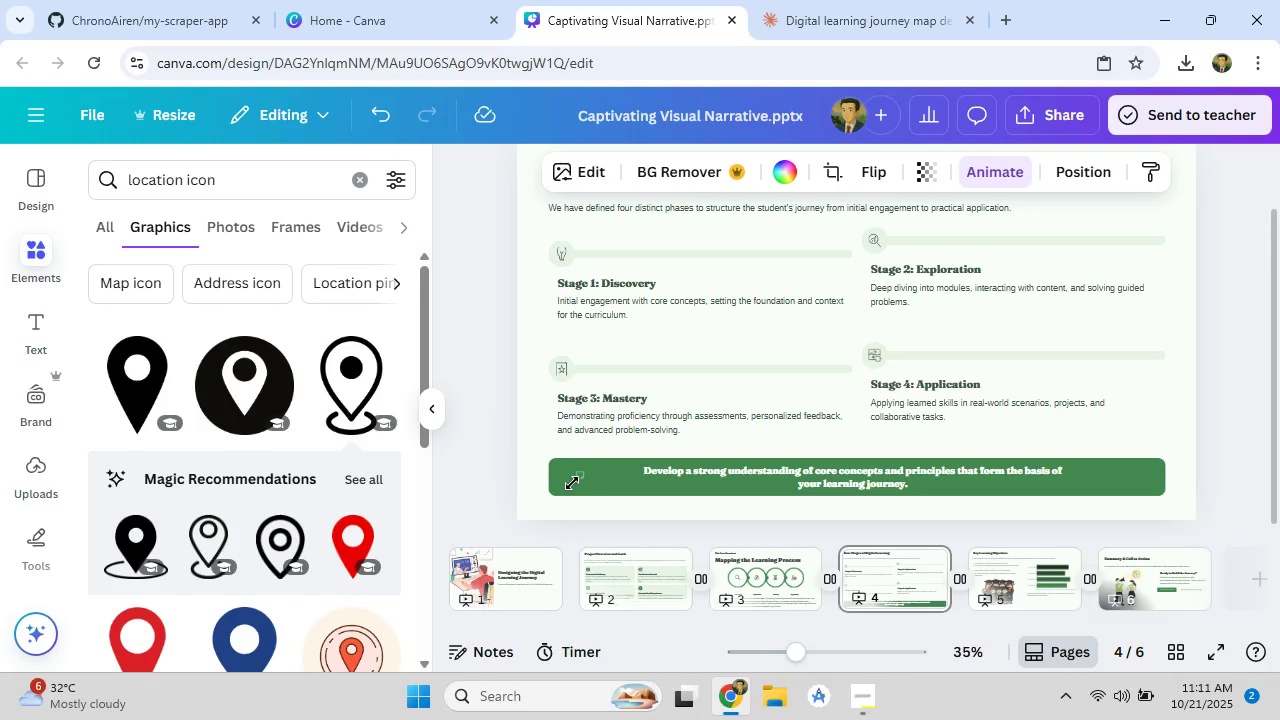 
key(ArrowRight)
 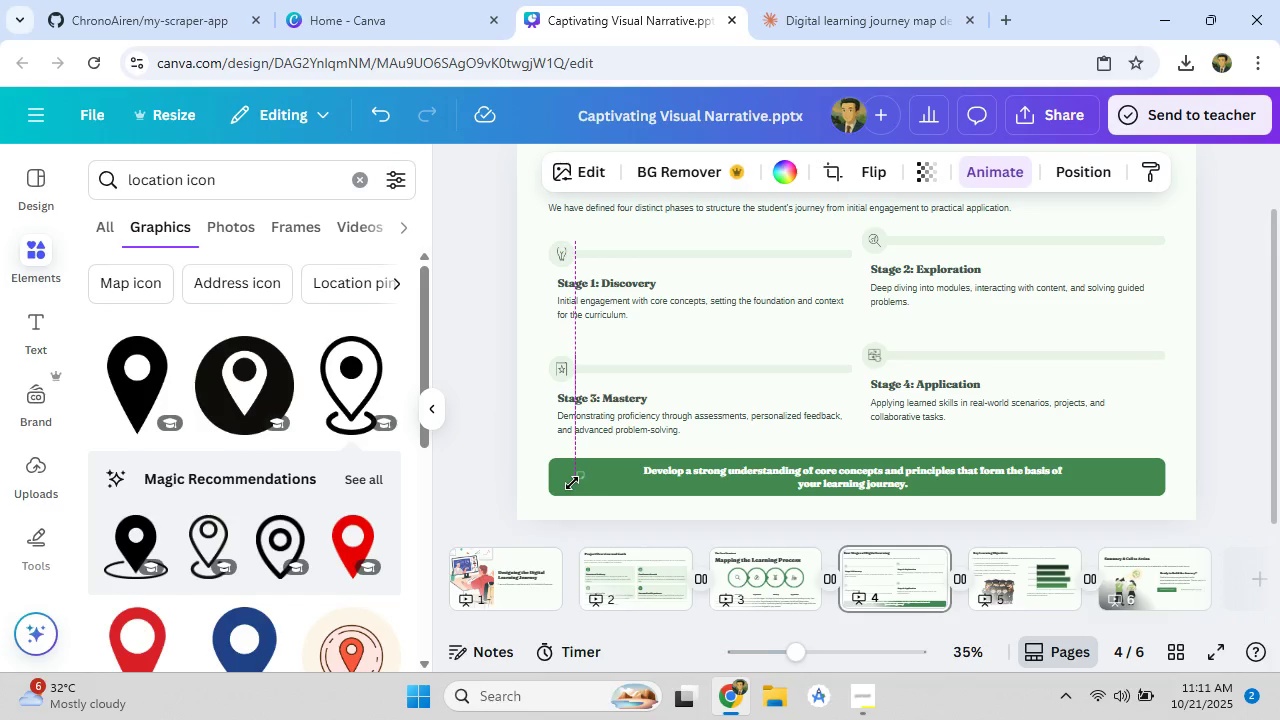 
key(ArrowRight)
 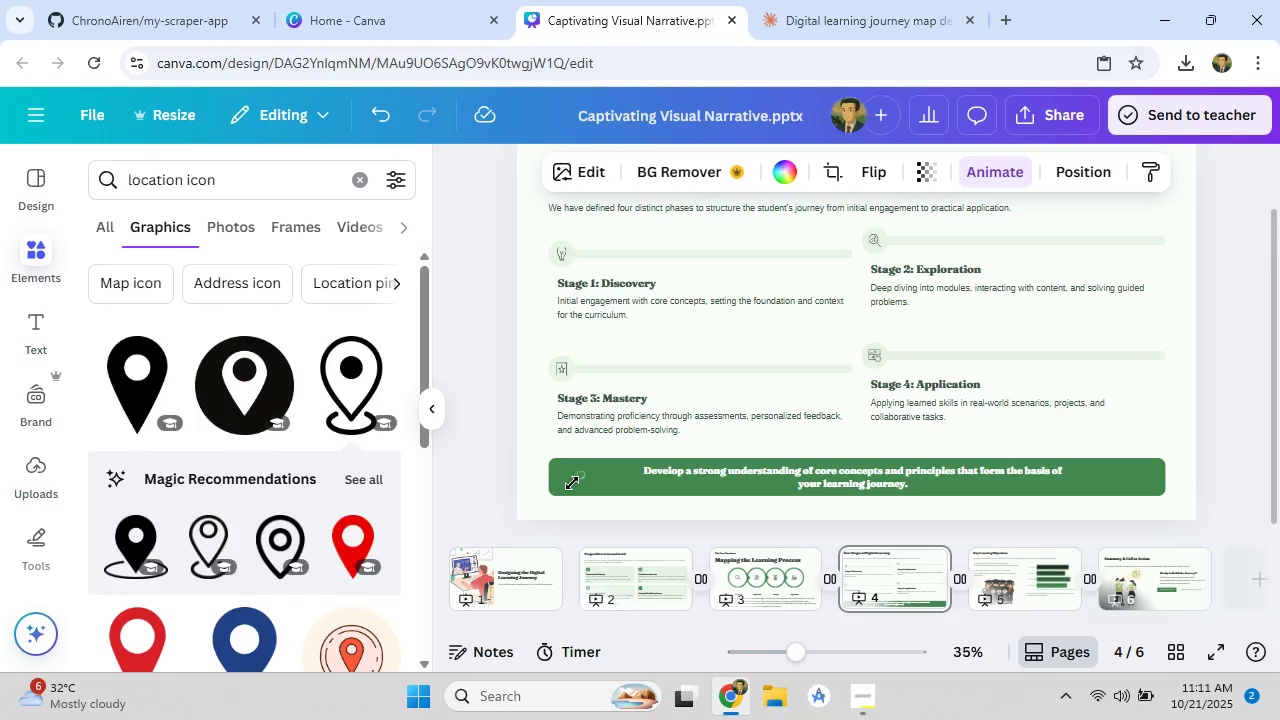 
key(ArrowRight)
 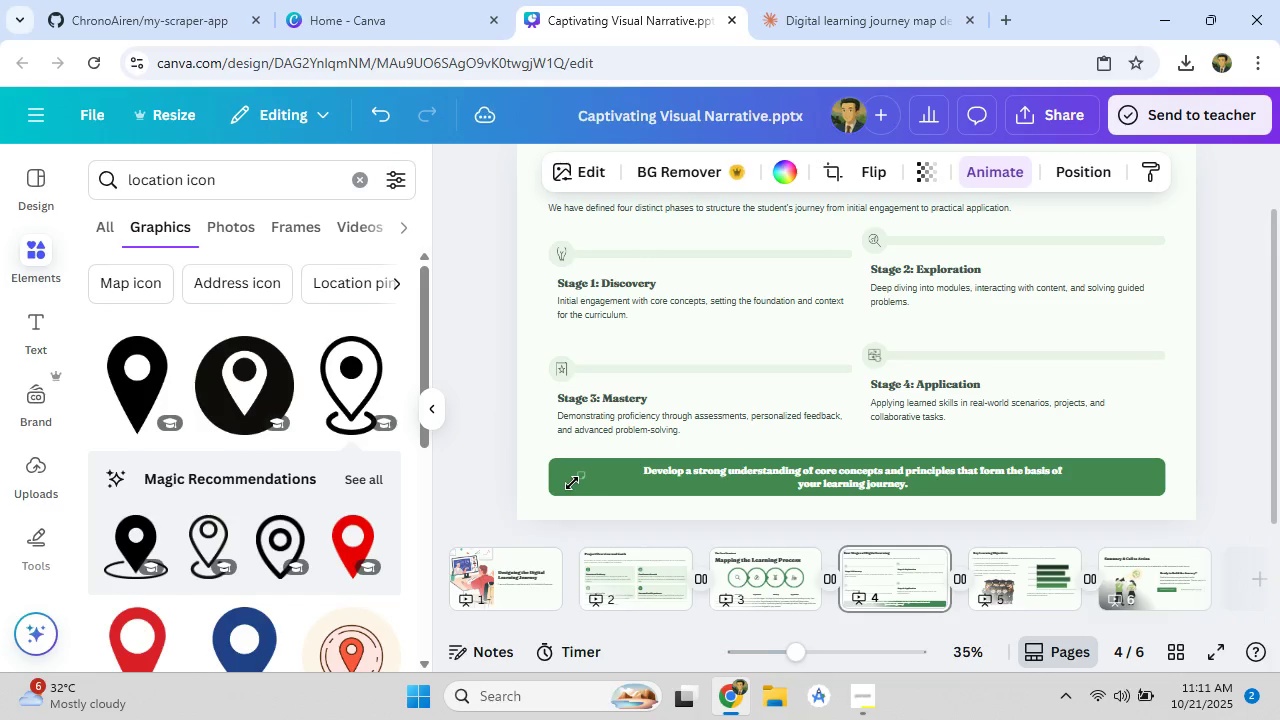 
key(ArrowRight)
 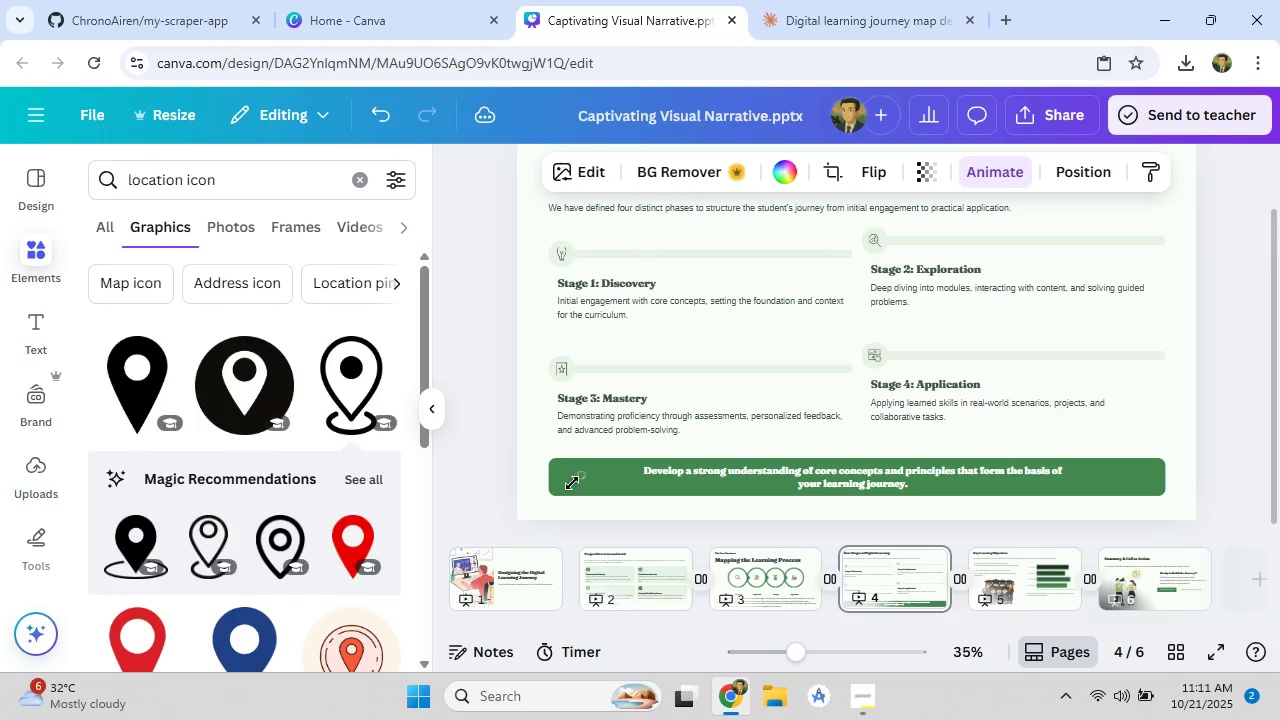 
key(ArrowRight)
 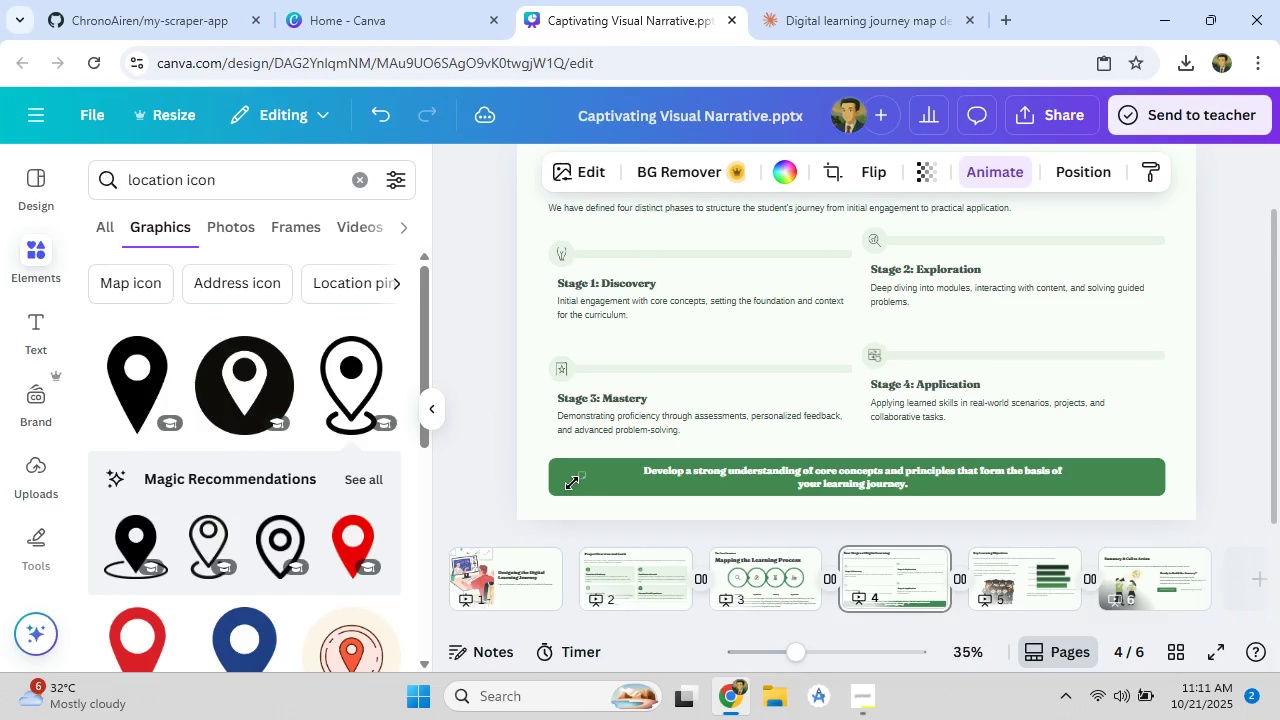 
key(ArrowRight)
 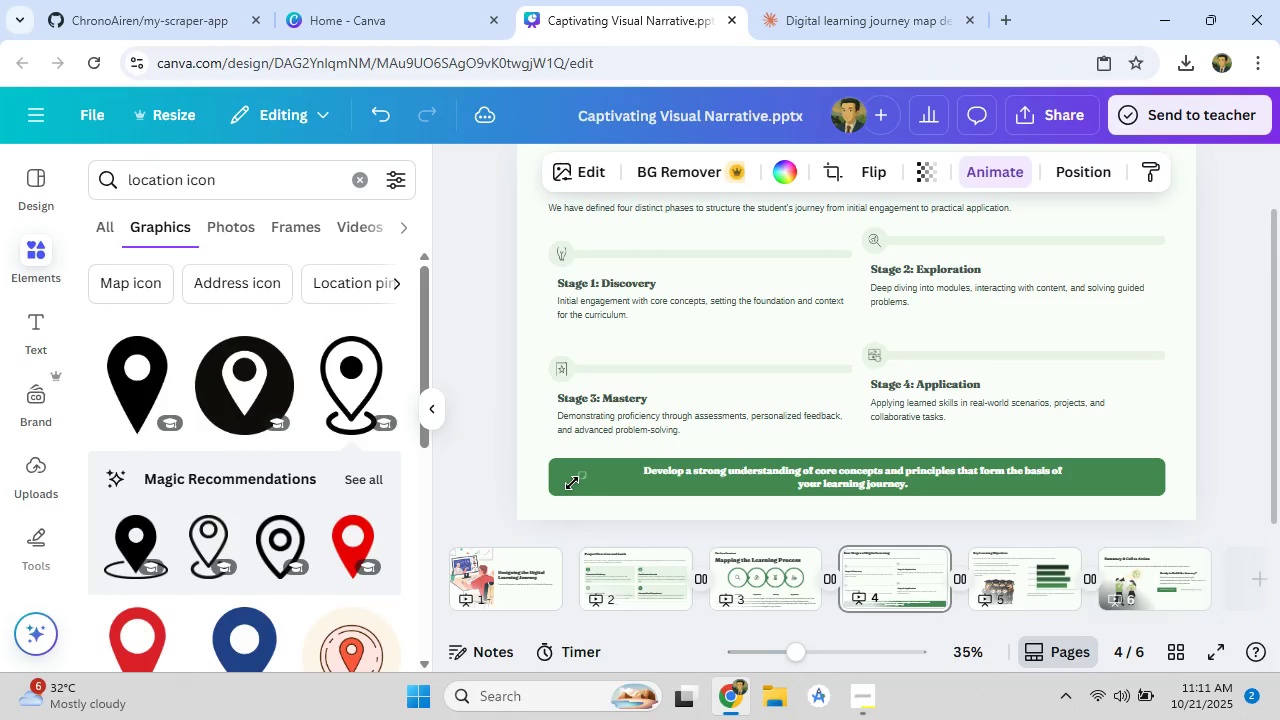 
key(ArrowRight)
 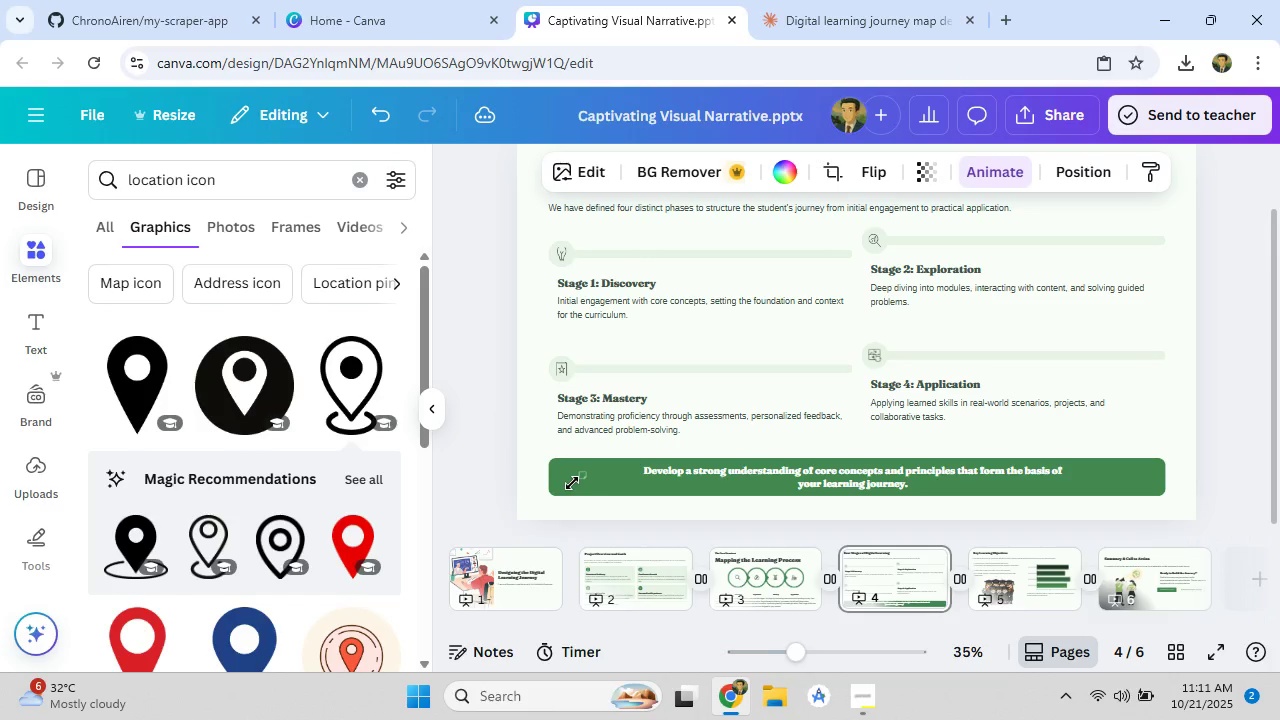 
key(ArrowRight)
 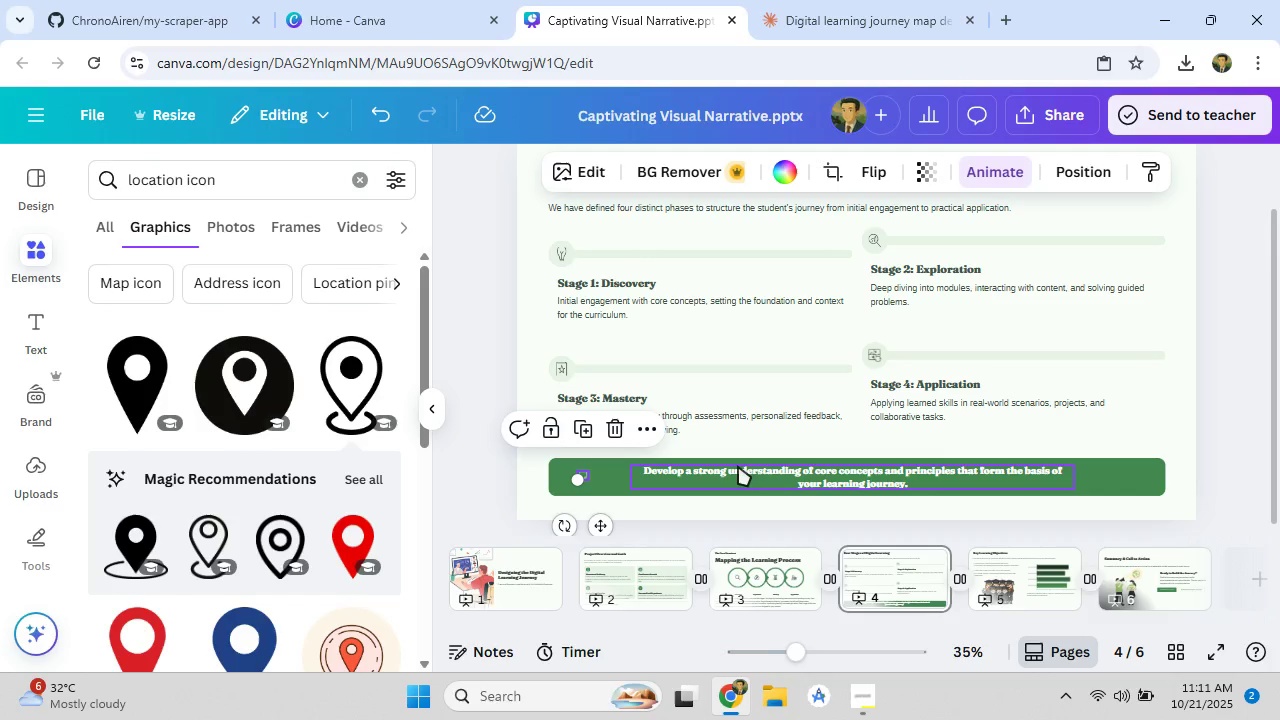 
left_click([738, 466])
 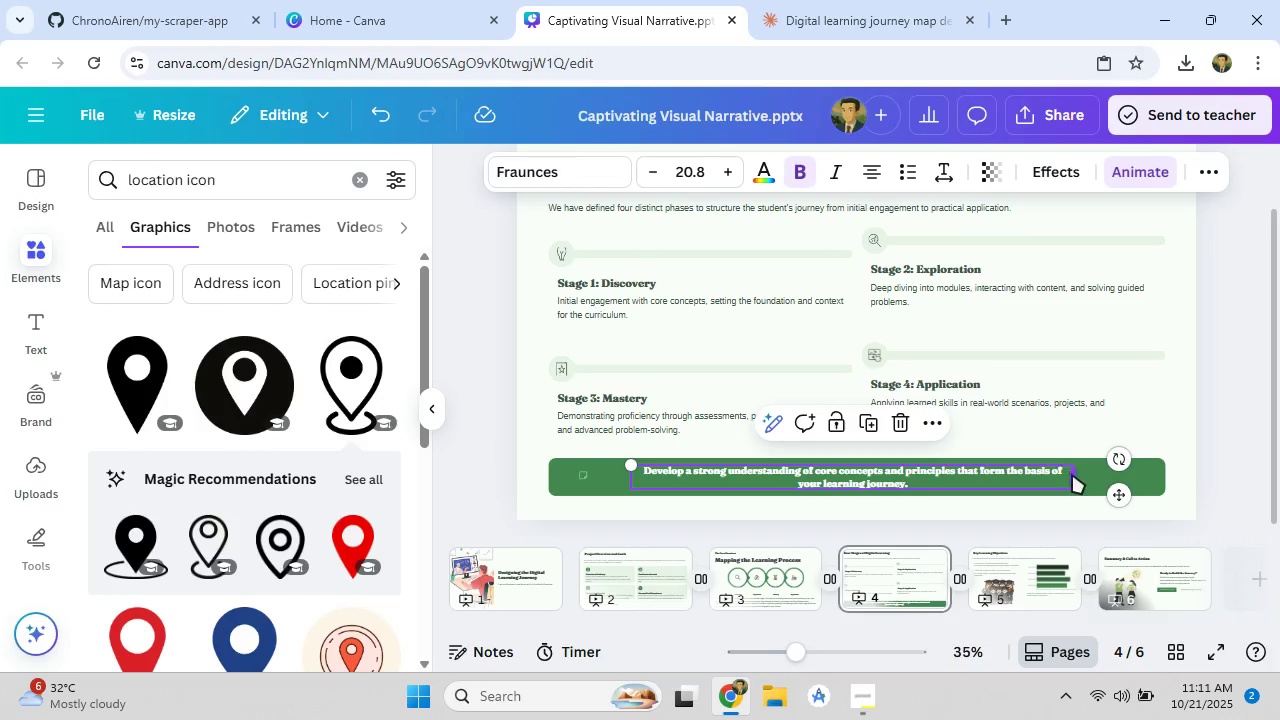 
left_click([1072, 474])
 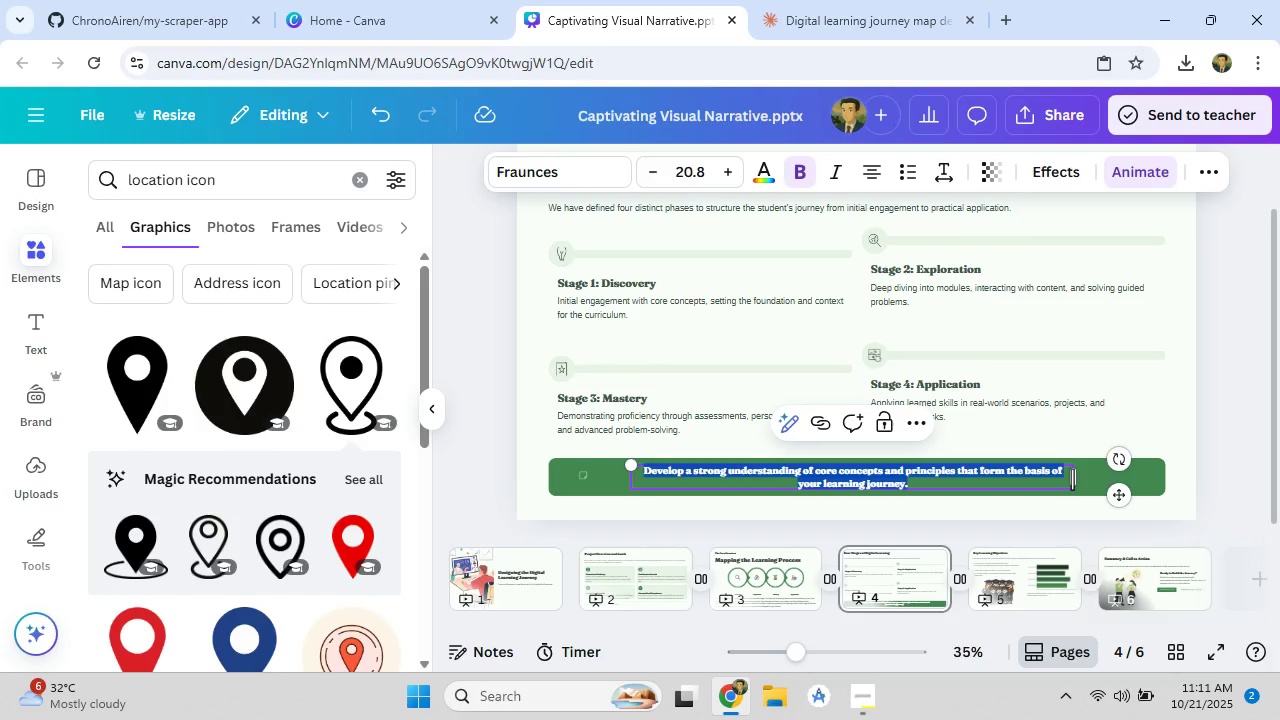 
left_click([1072, 479])
 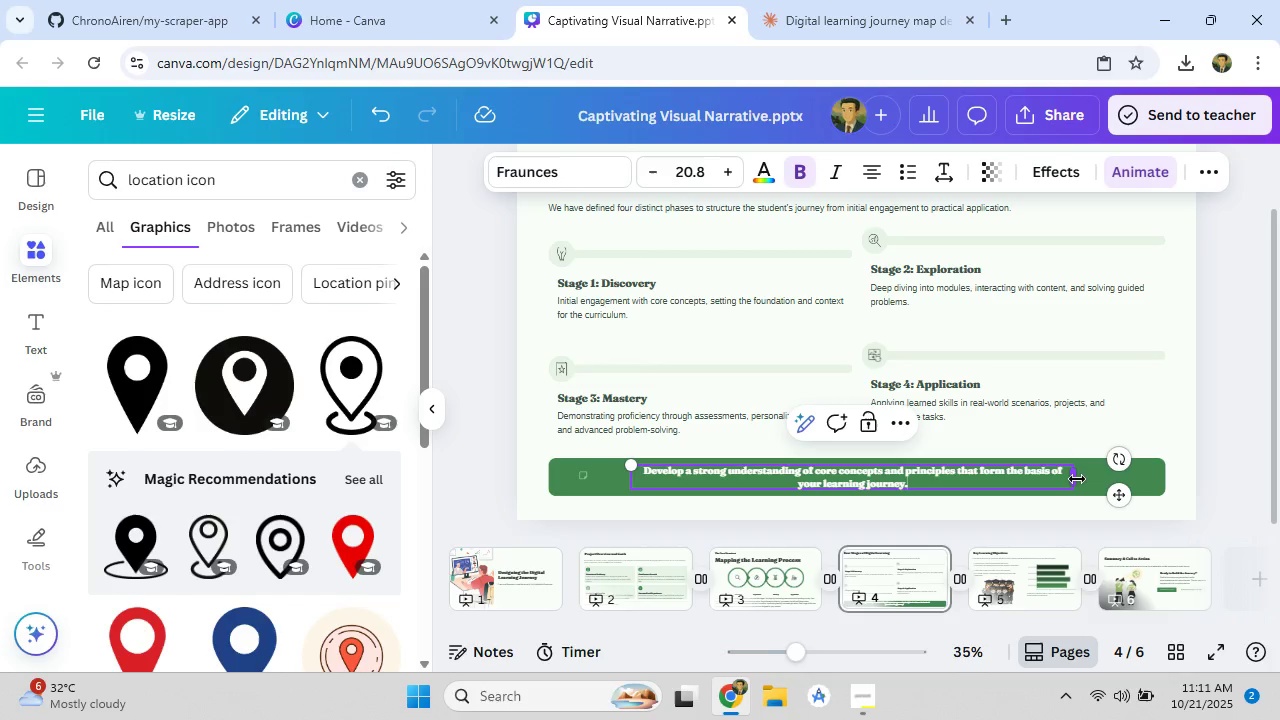 
left_click_drag(start_coordinate=[1077, 479], to_coordinate=[1156, 475])
 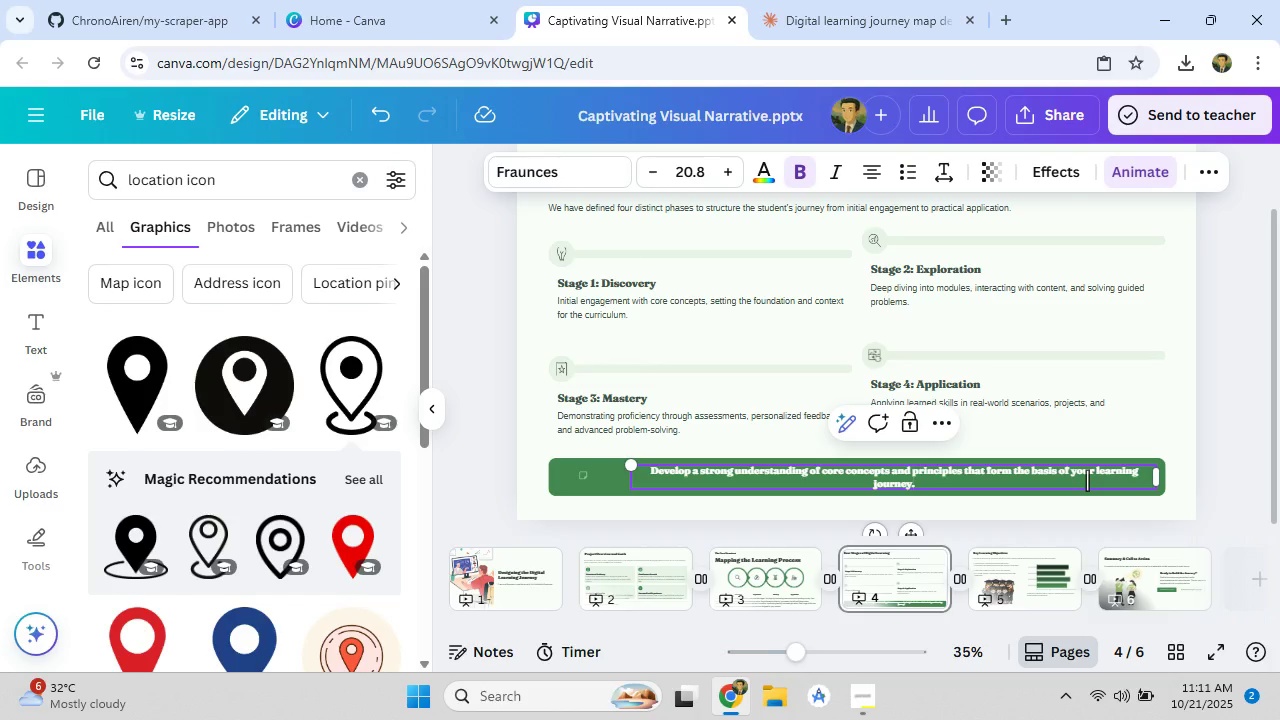 
left_click_drag(start_coordinate=[1087, 480], to_coordinate=[1015, 483])
 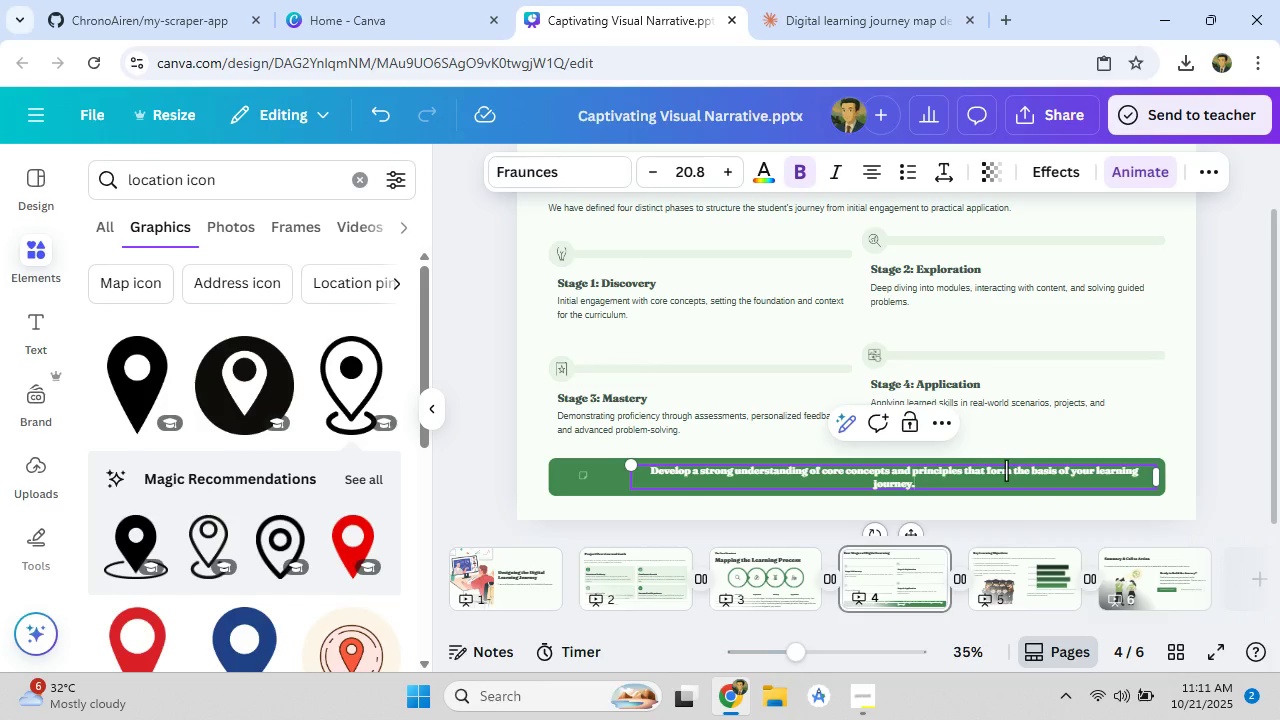 
left_click([1006, 470])
 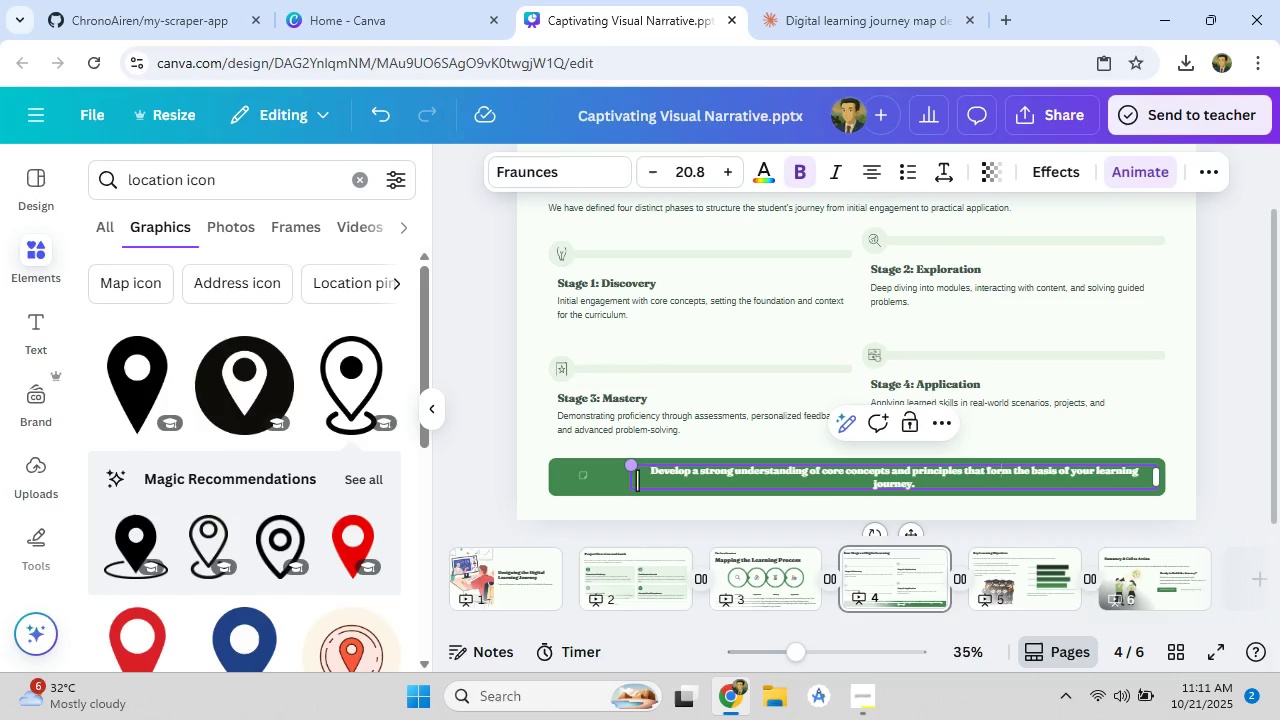 
left_click_drag(start_coordinate=[629, 476], to_coordinate=[584, 478])
 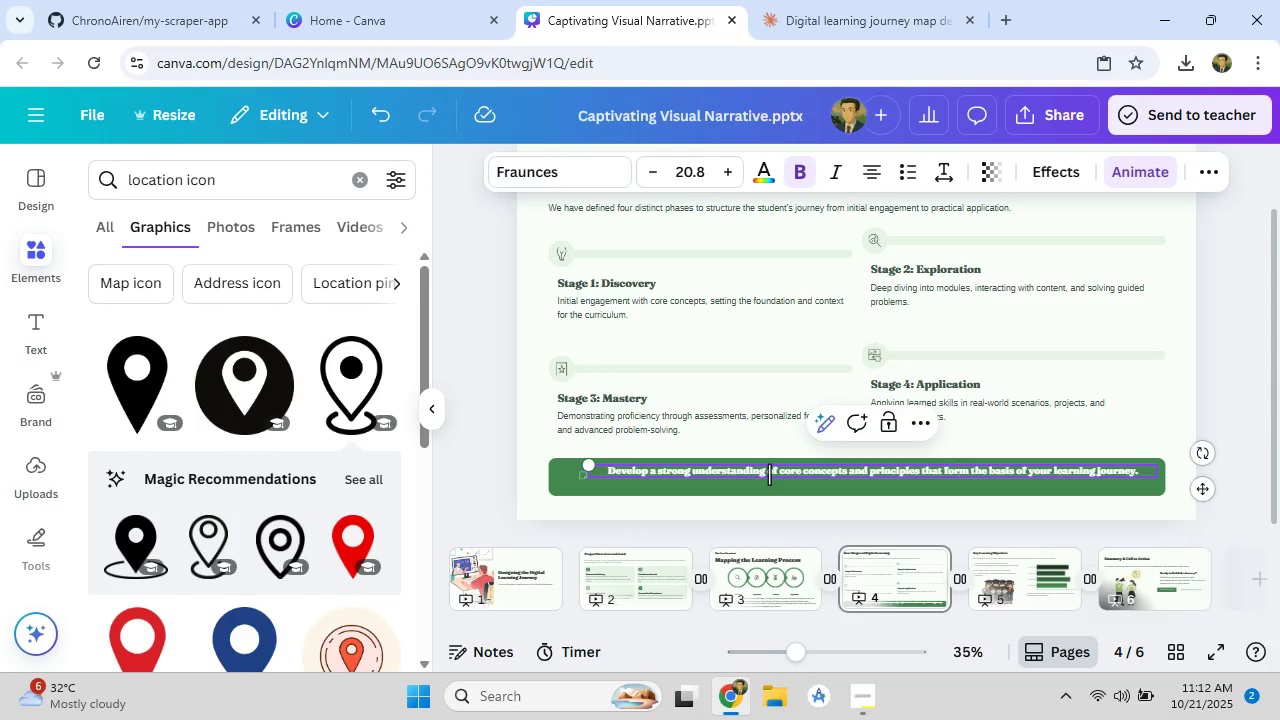 
left_click_drag(start_coordinate=[772, 468], to_coordinate=[772, 484])
 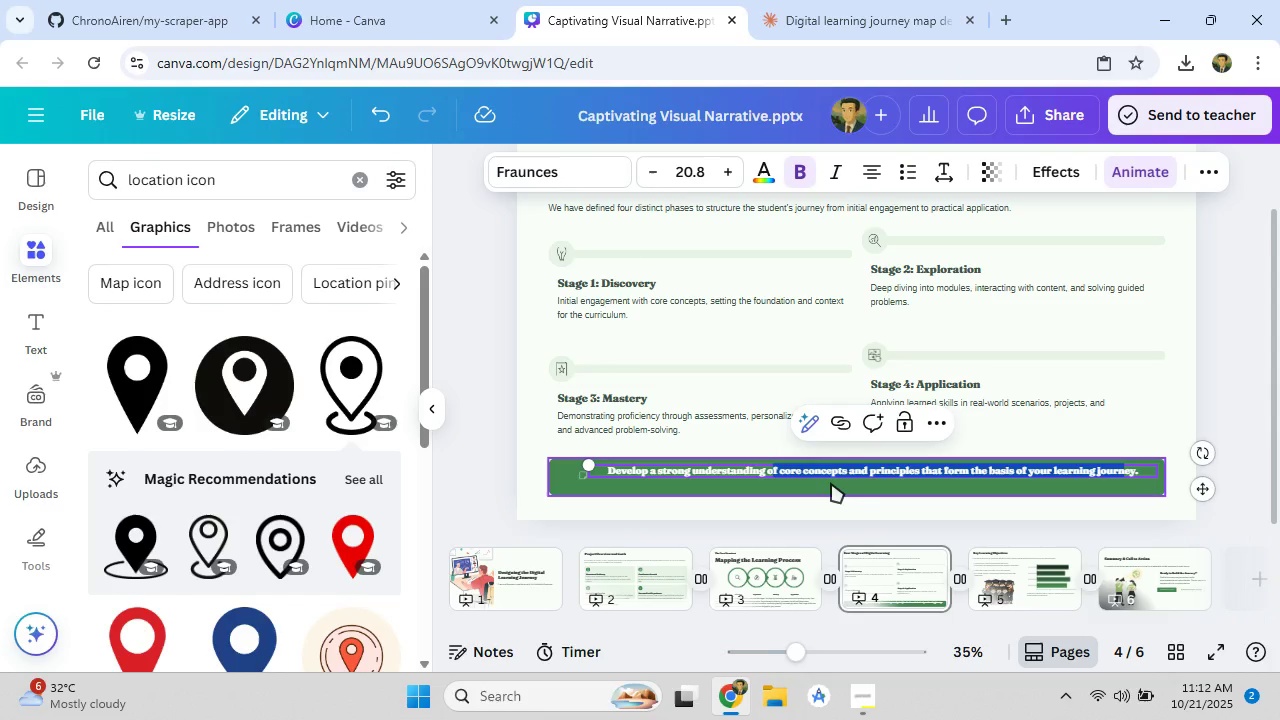 
left_click([831, 483])
 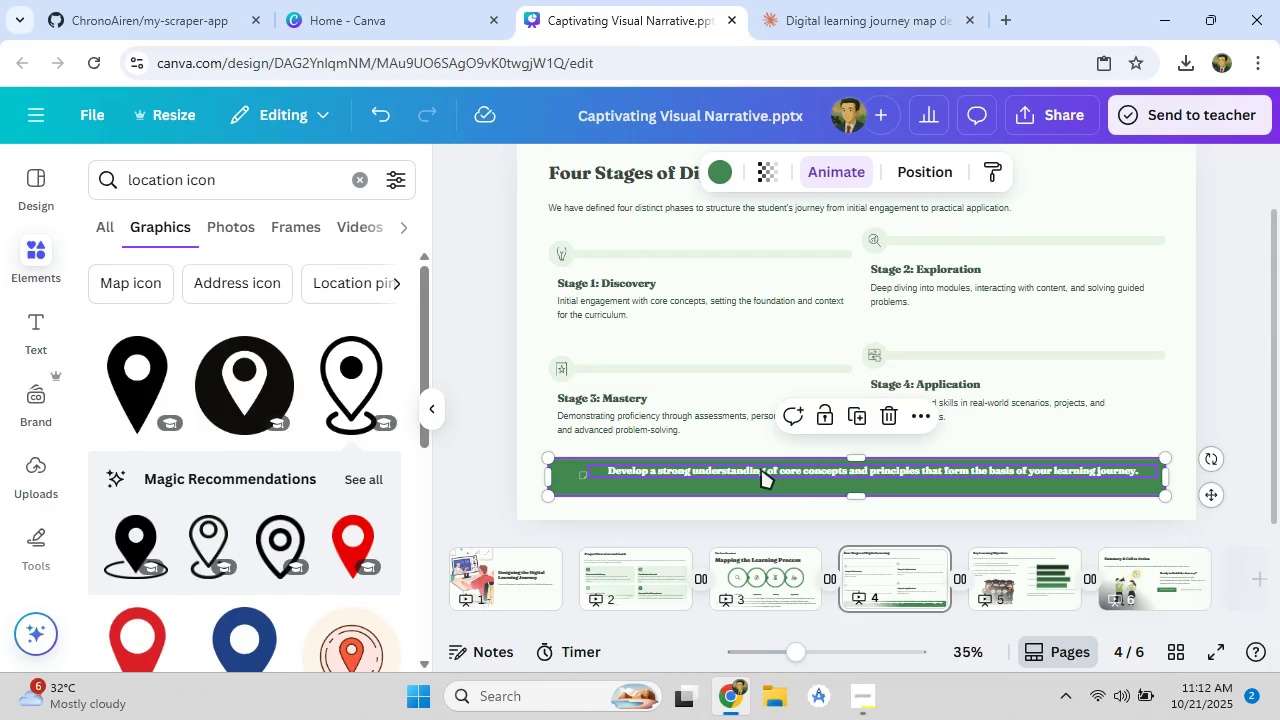 
left_click([761, 469])
 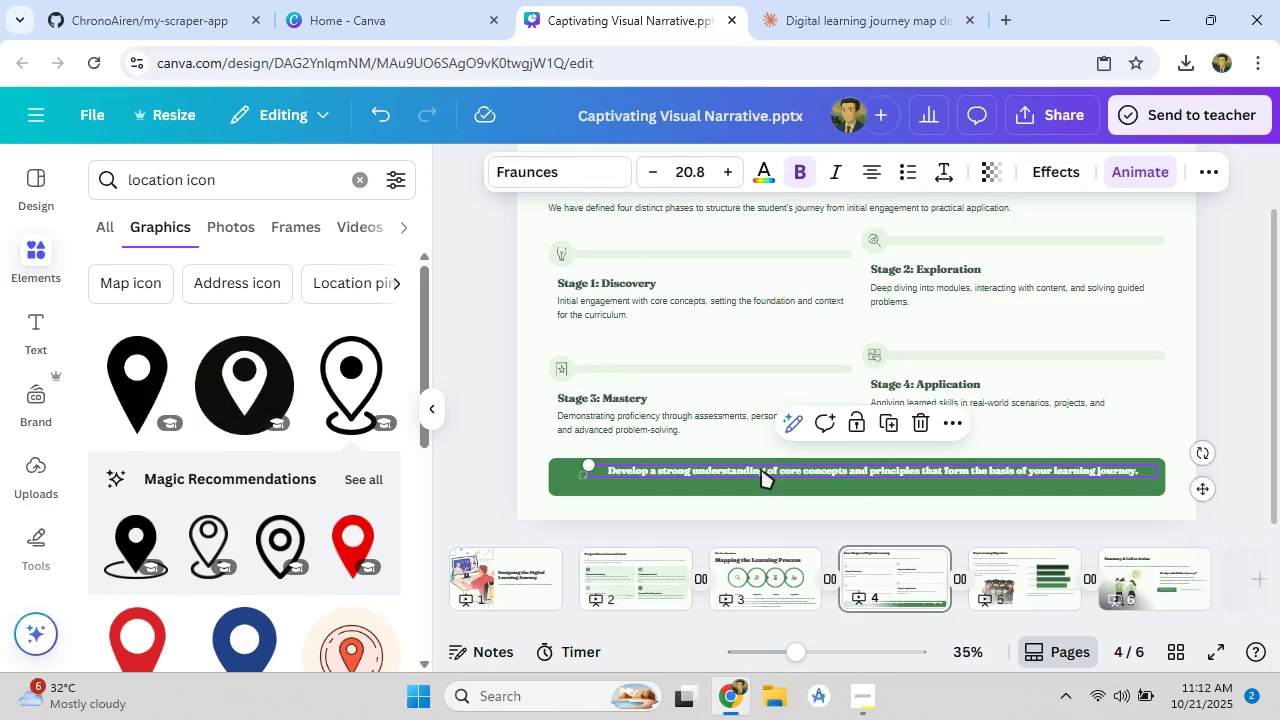 
left_click_drag(start_coordinate=[761, 469], to_coordinate=[757, 475])
 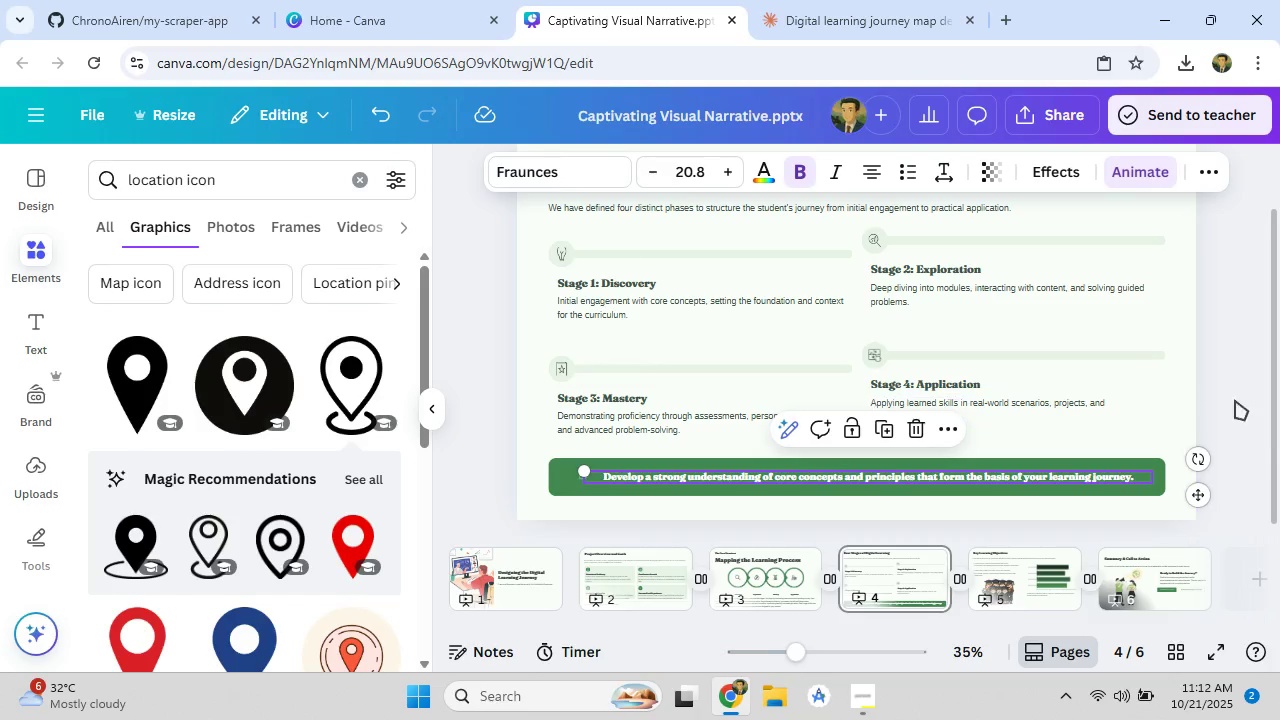 
left_click([1245, 397])
 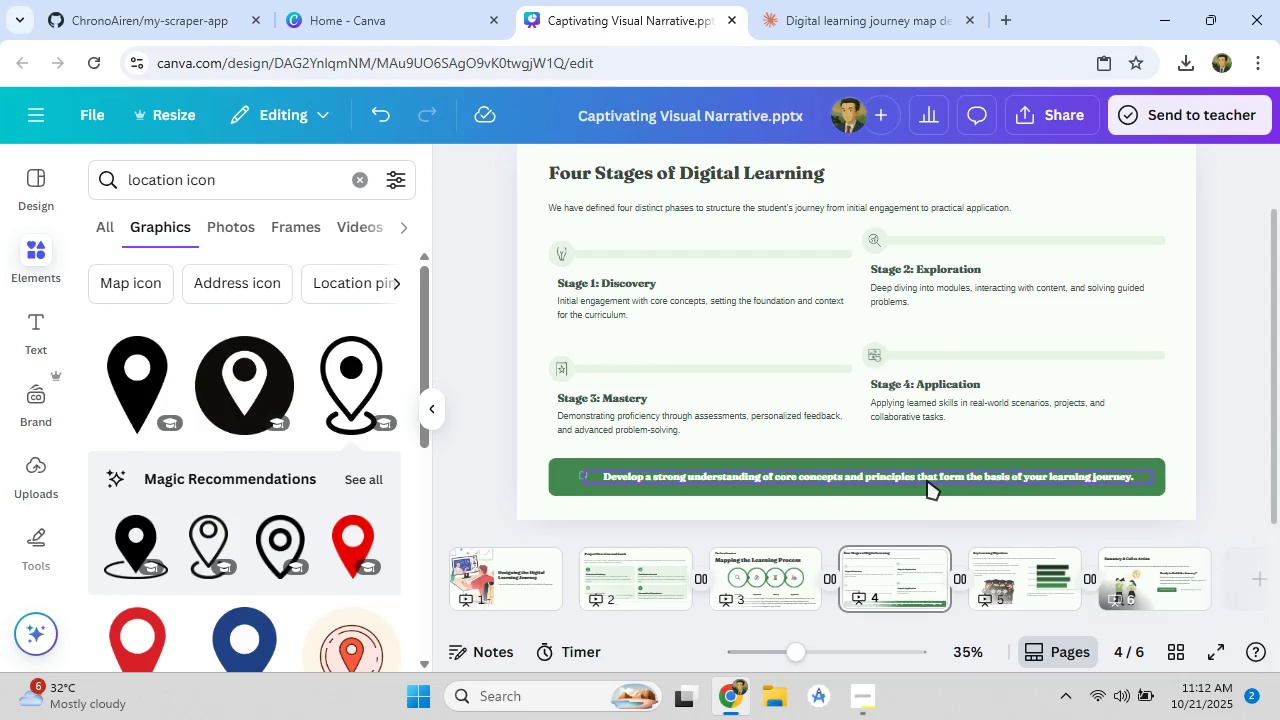 
left_click_drag(start_coordinate=[927, 471], to_coordinate=[919, 469])
 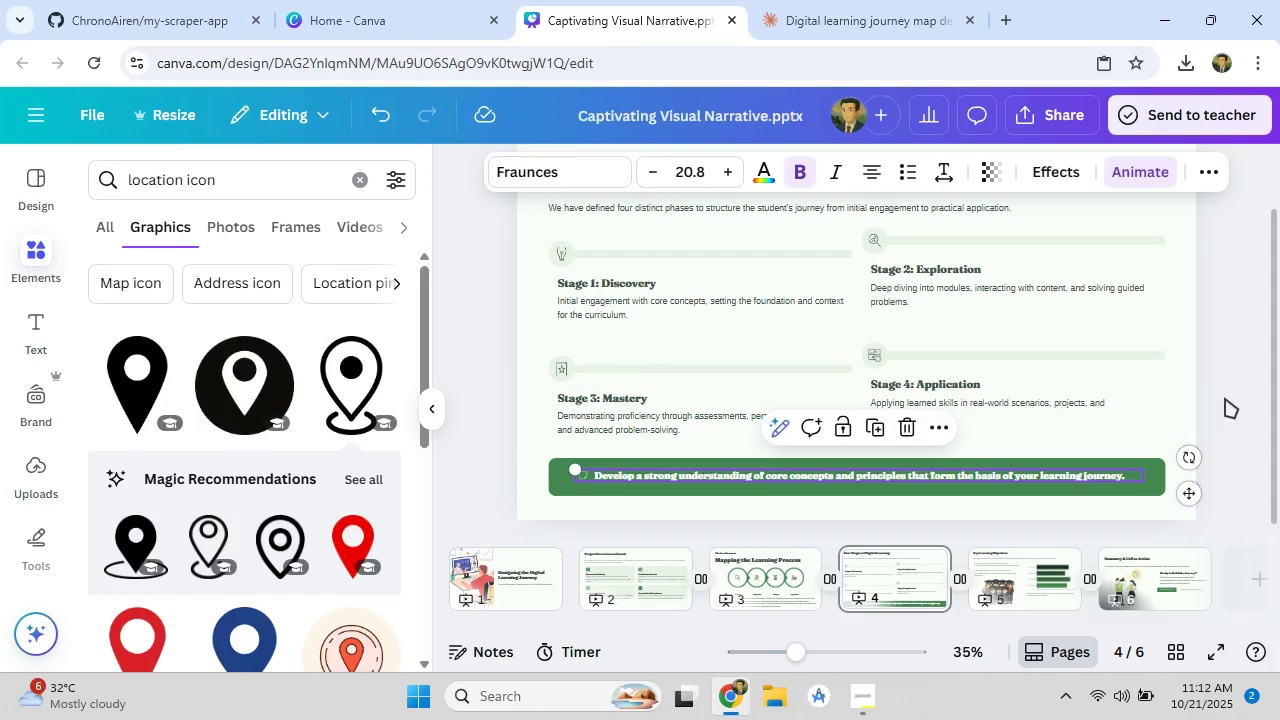 
left_click([1225, 398])
 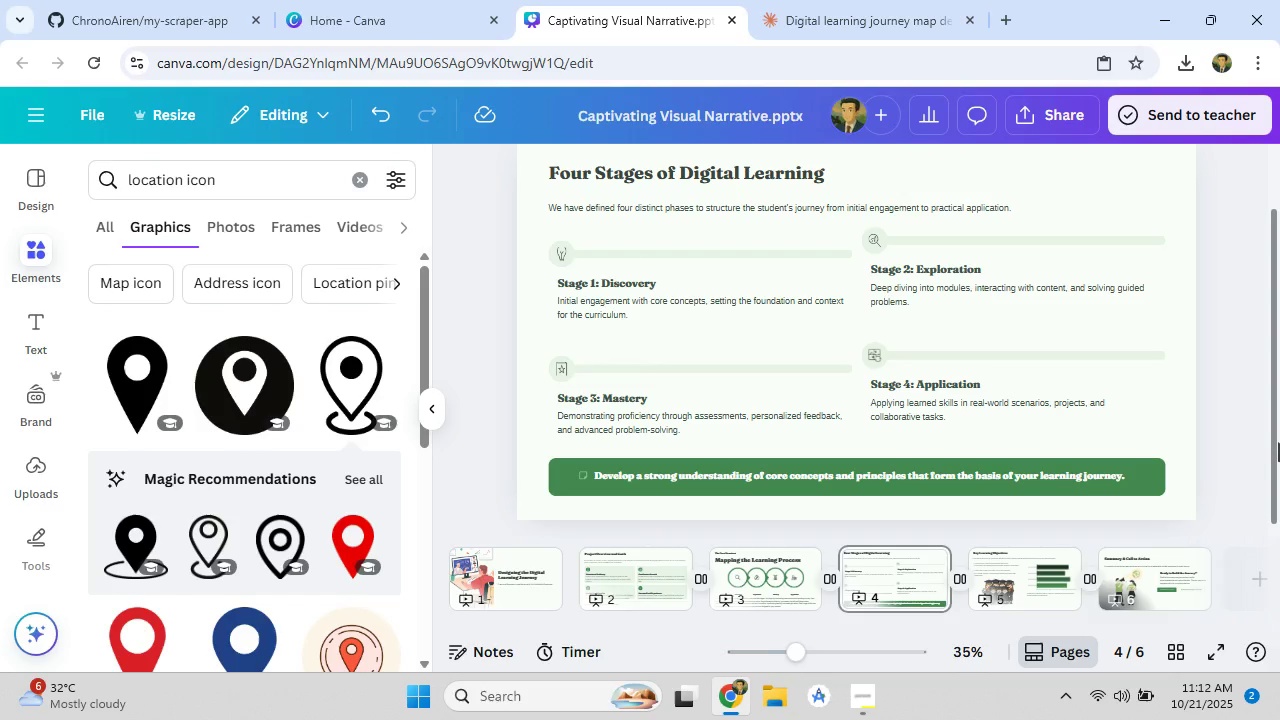 
scroll: coordinate [1264, 433], scroll_direction: up, amount: 3.0
 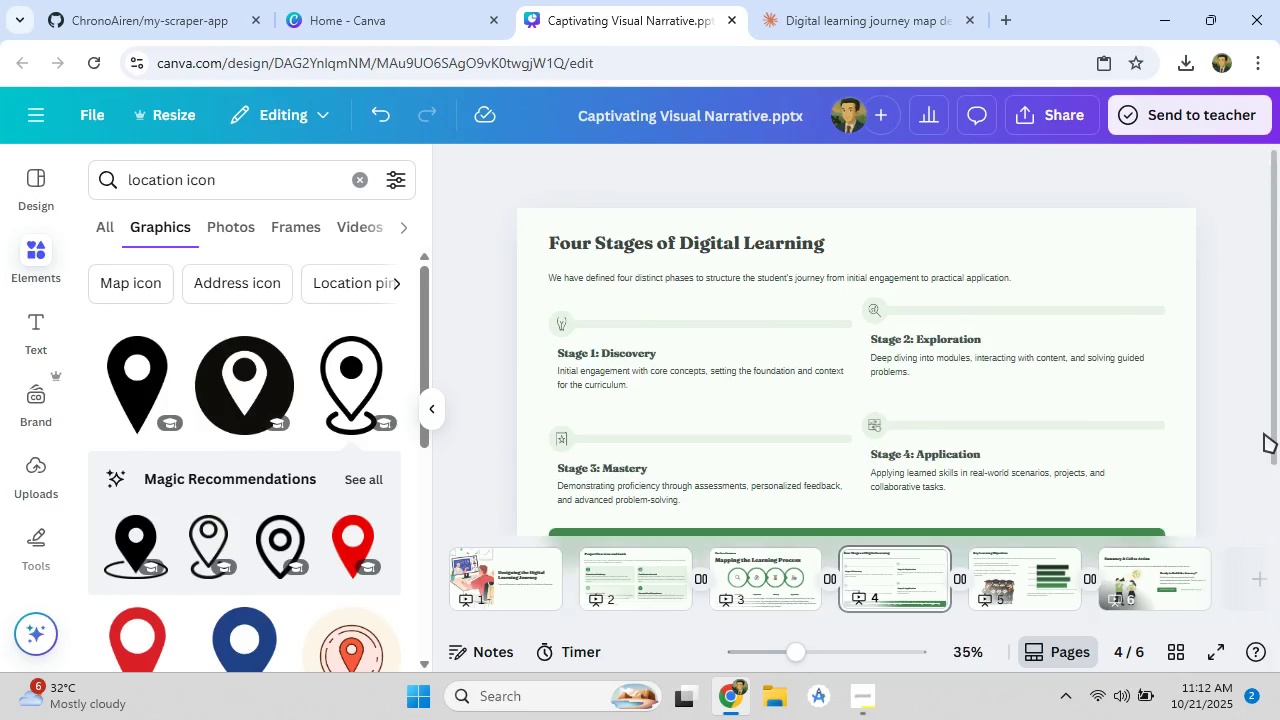 
scroll: coordinate [1264, 433], scroll_direction: down, amount: 2.0
 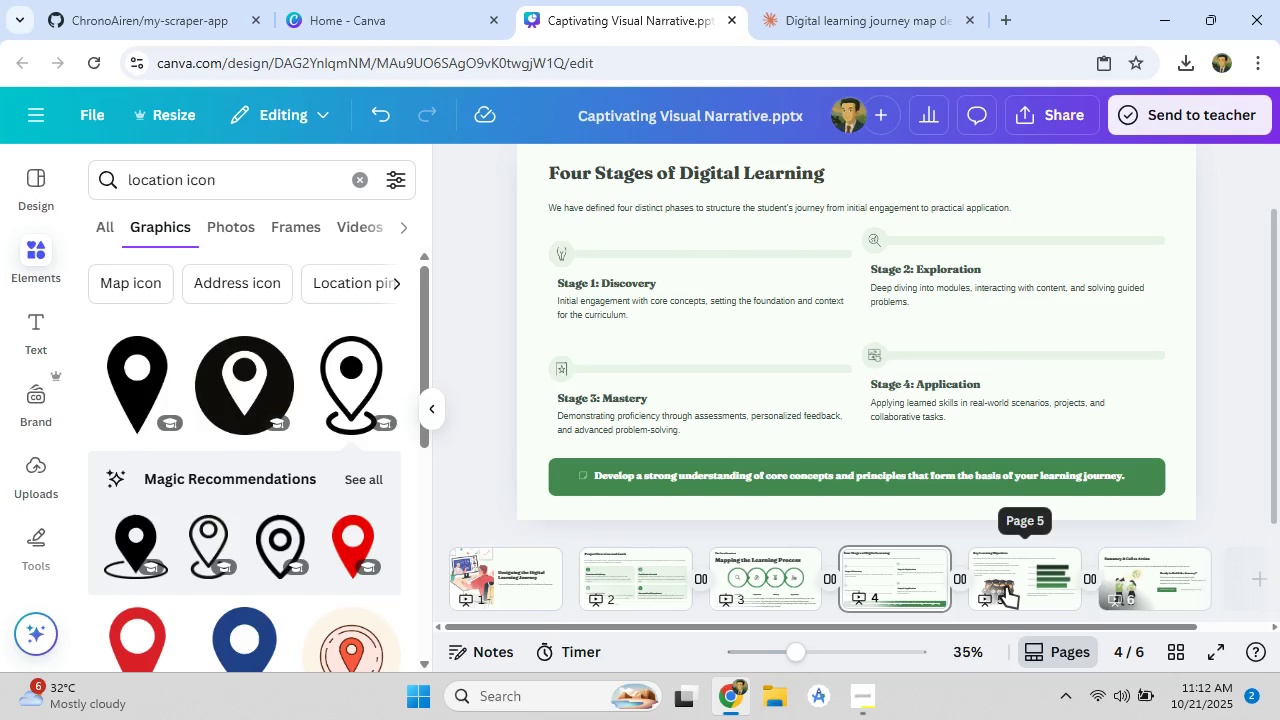 
left_click([1006, 587])
 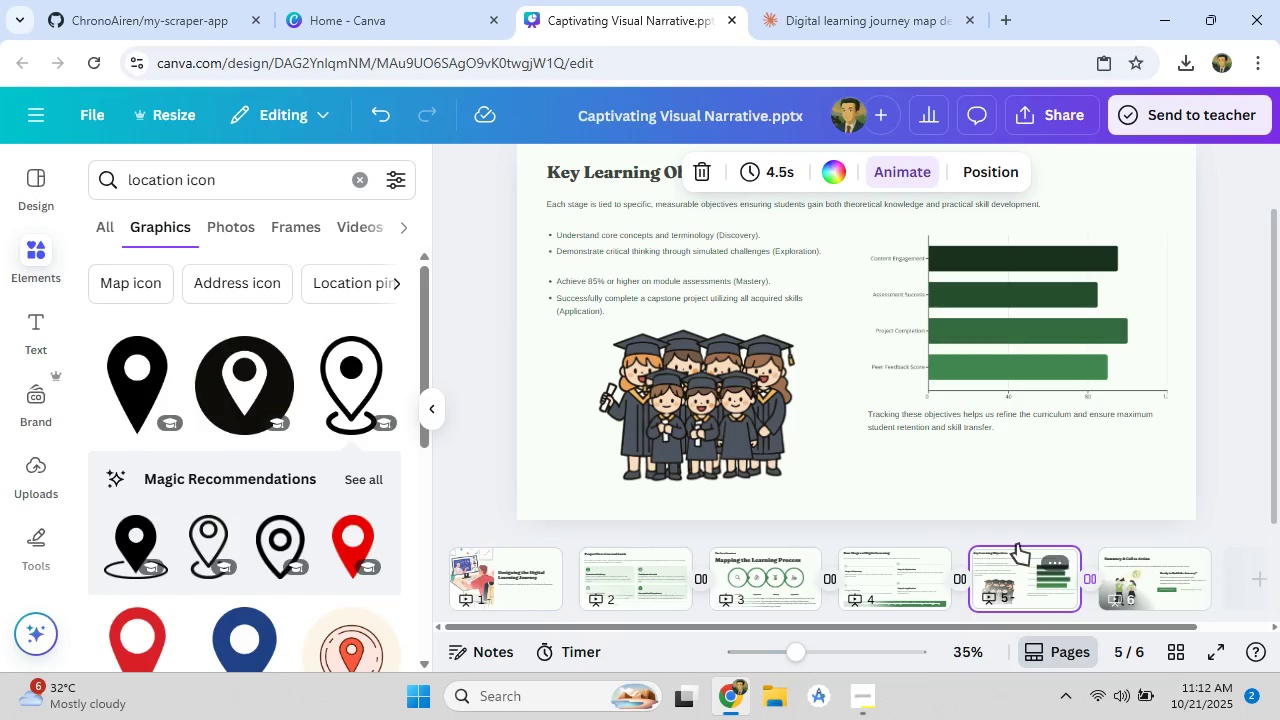 
wait(5.28)
 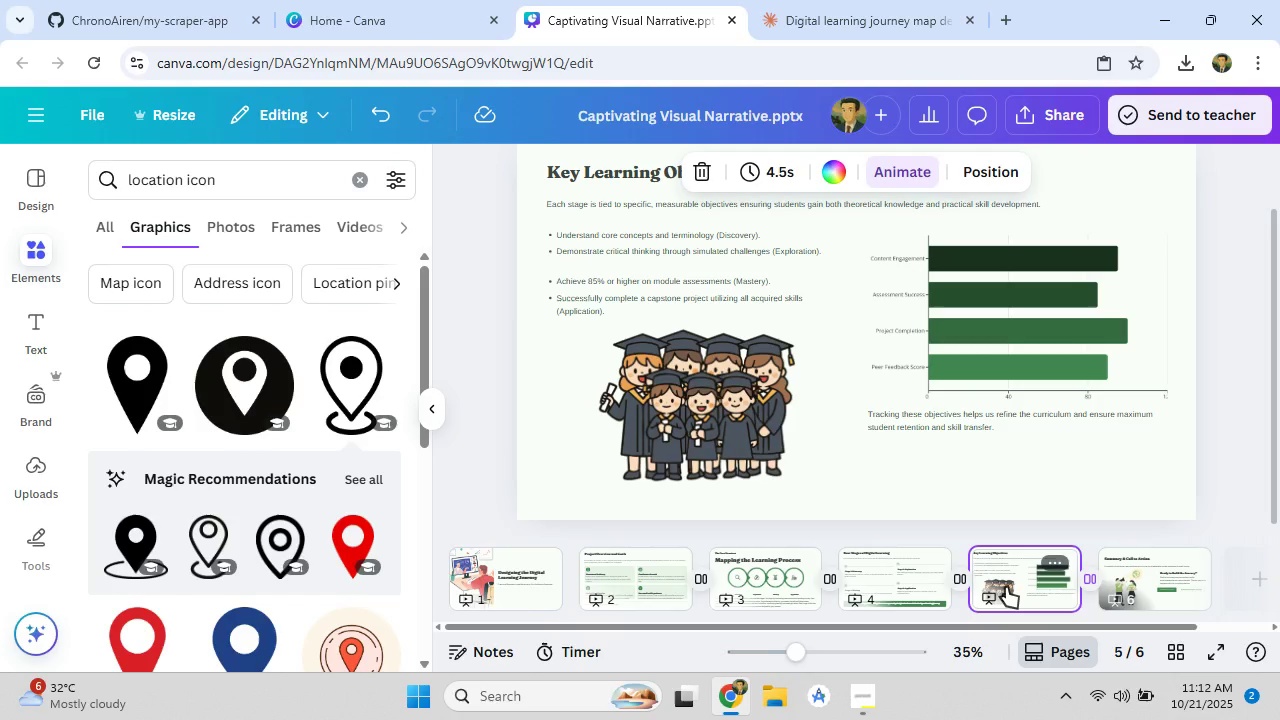 
left_click([1138, 566])